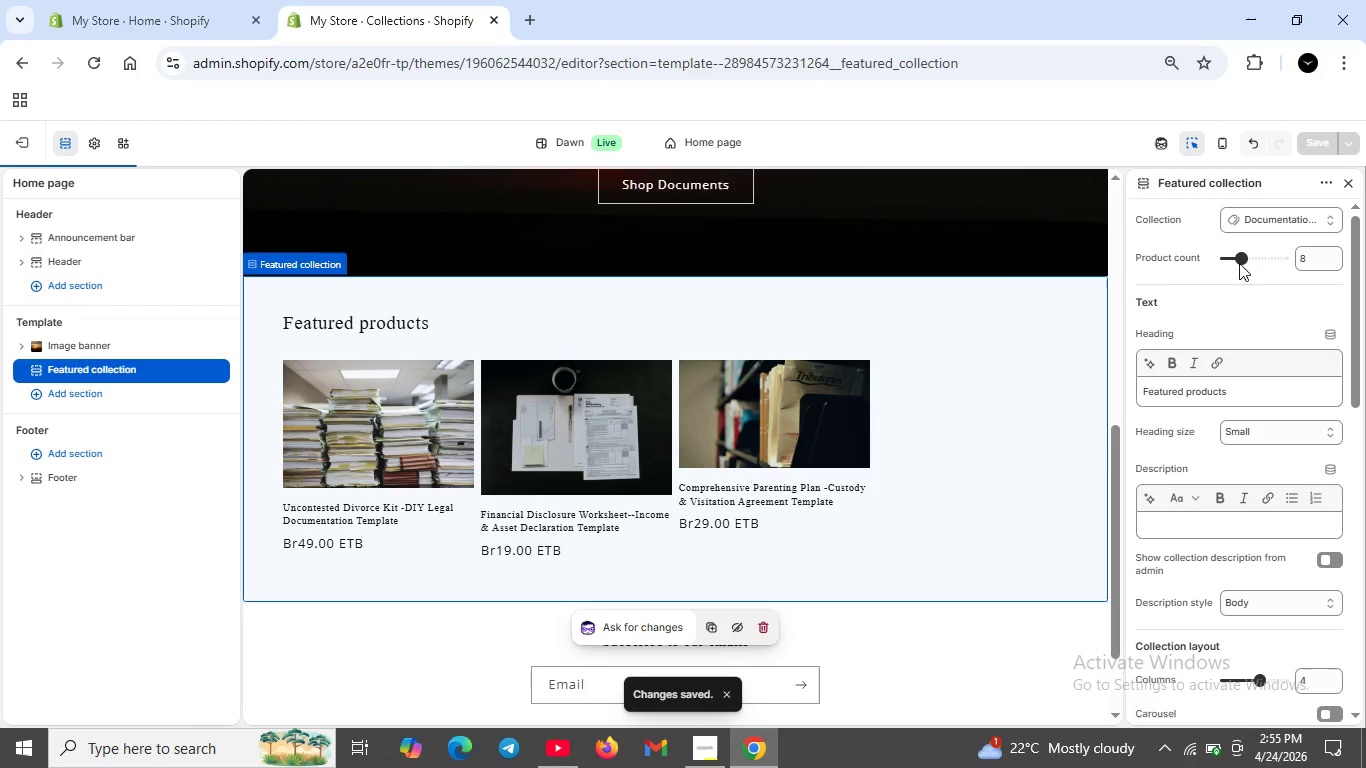 
left_click_drag(start_coordinate=[1240, 259], to_coordinate=[1251, 259])
 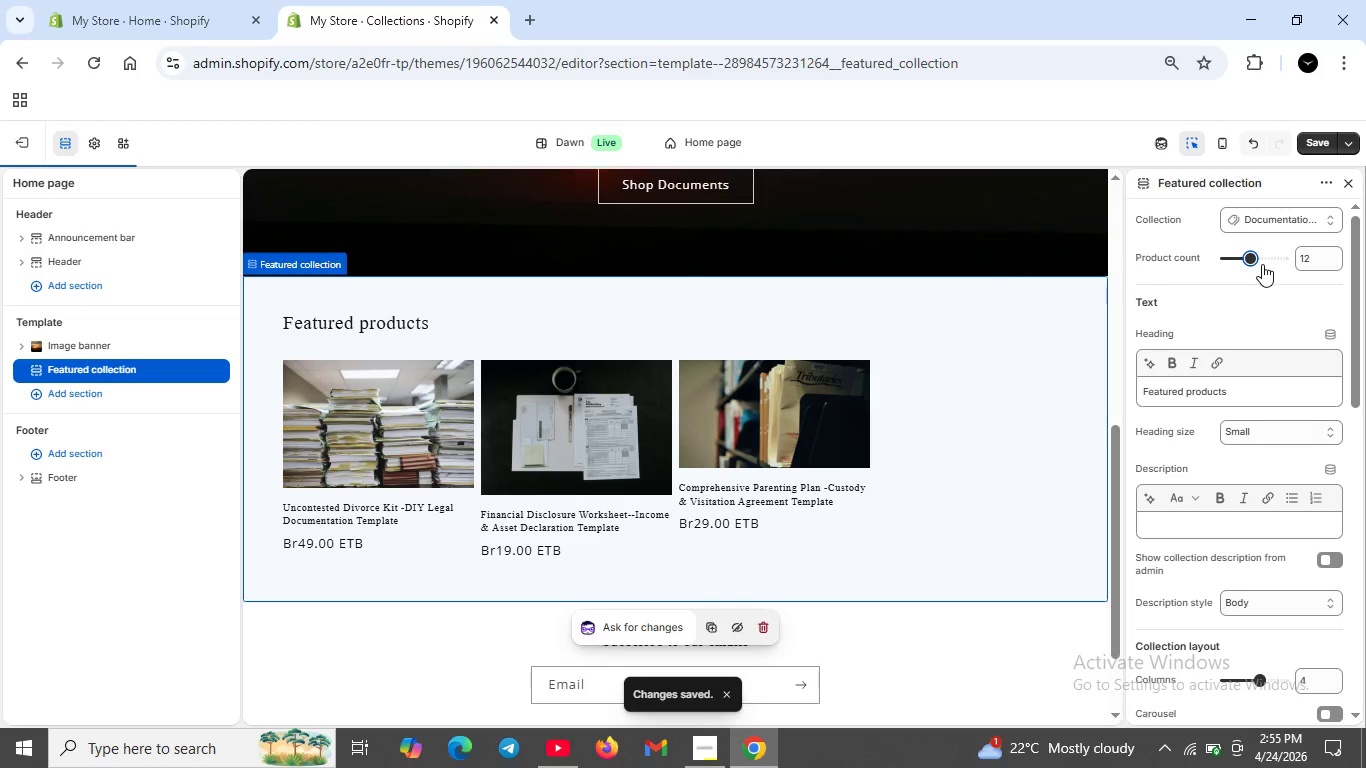 
left_click_drag(start_coordinate=[1252, 258], to_coordinate=[1283, 253])
 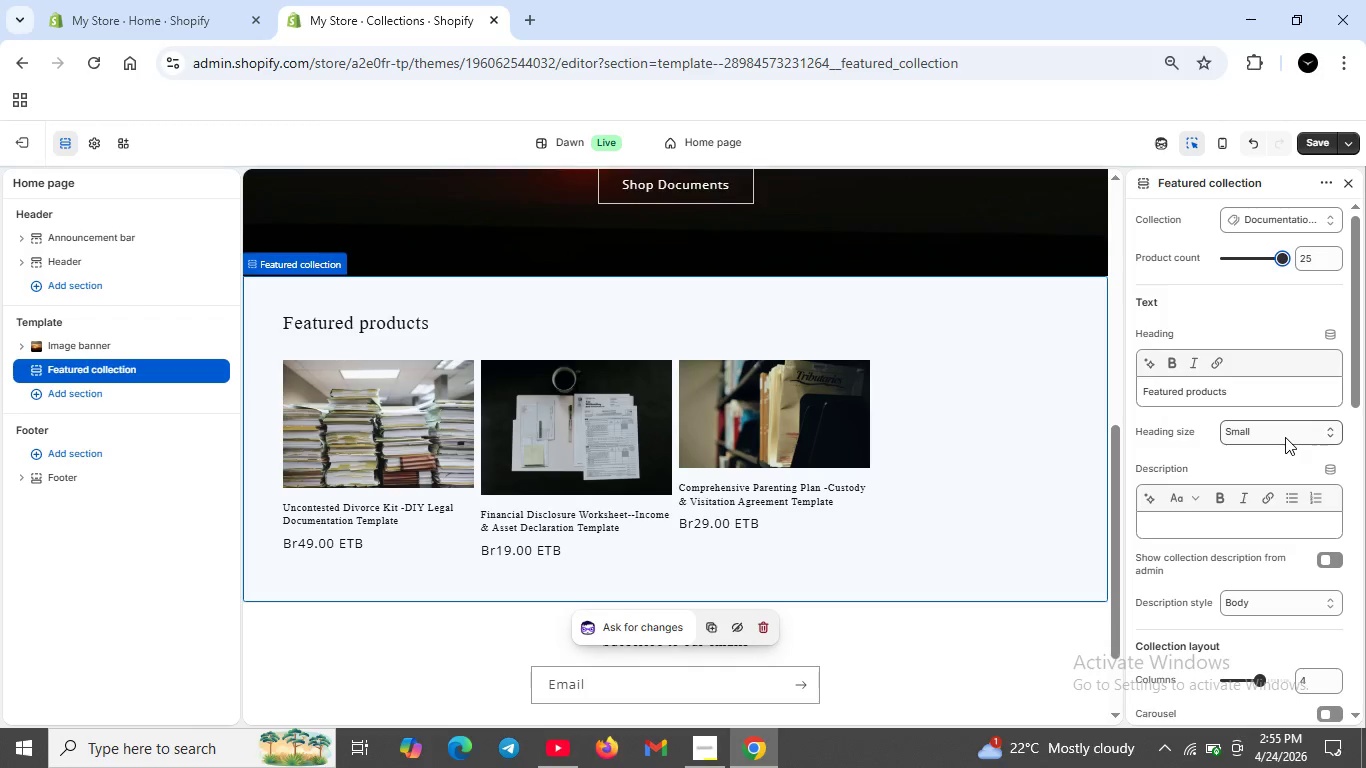 
left_click([1284, 436])
 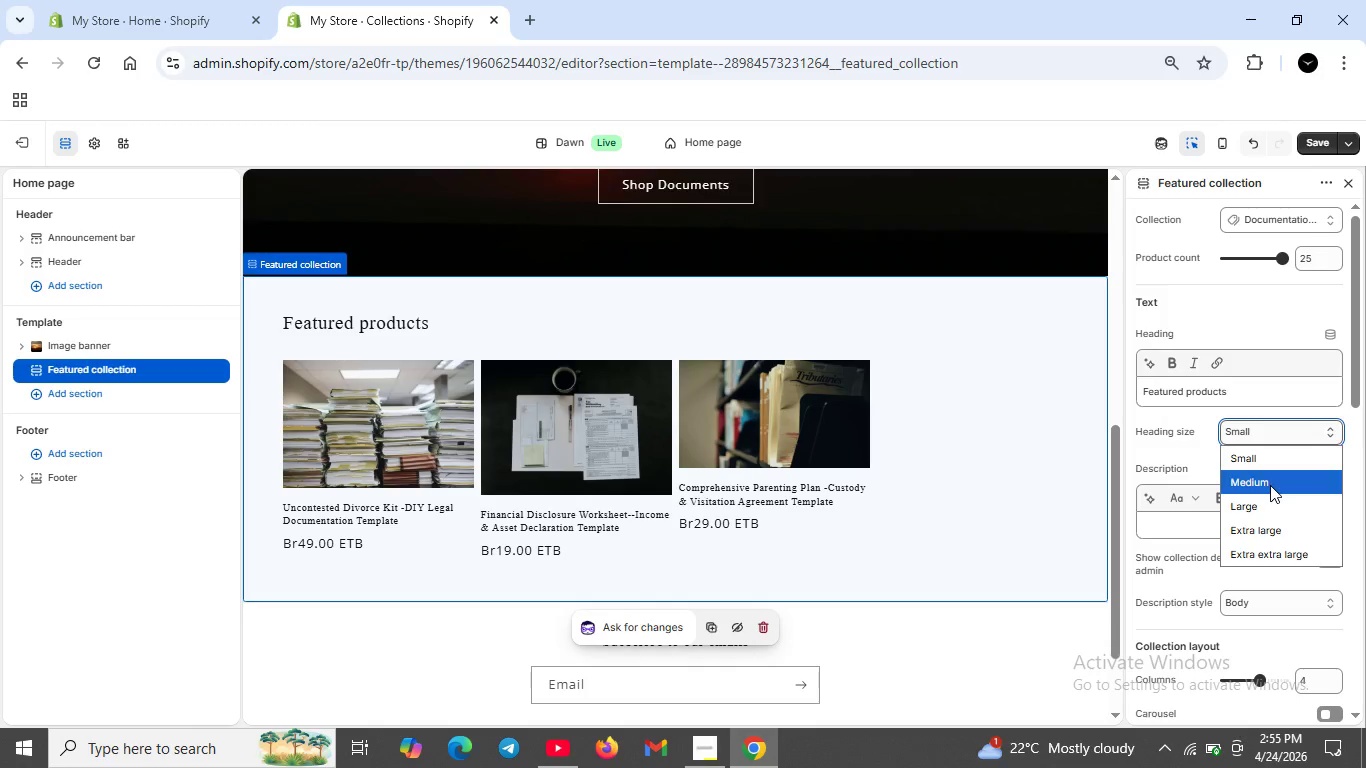 
left_click([1270, 485])
 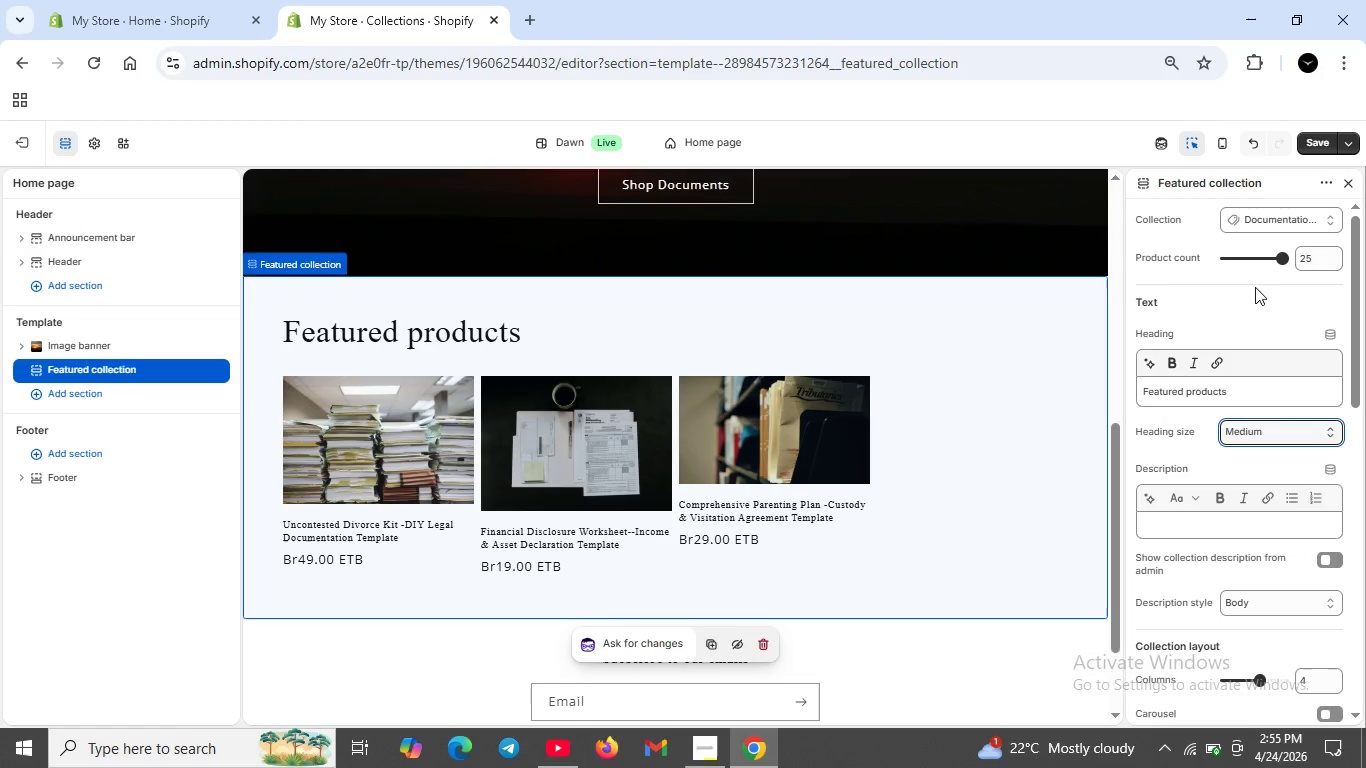 
left_click([1280, 259])
 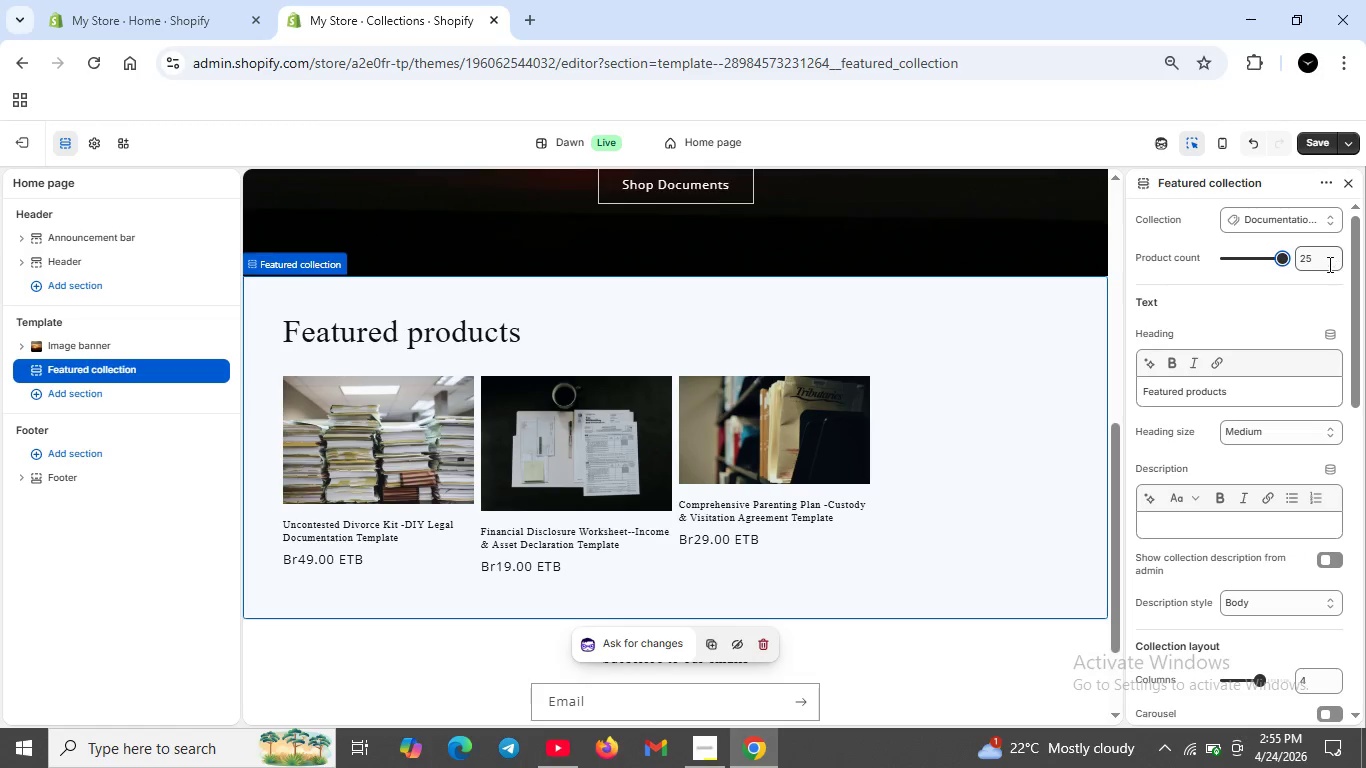 
left_click([1326, 262])
 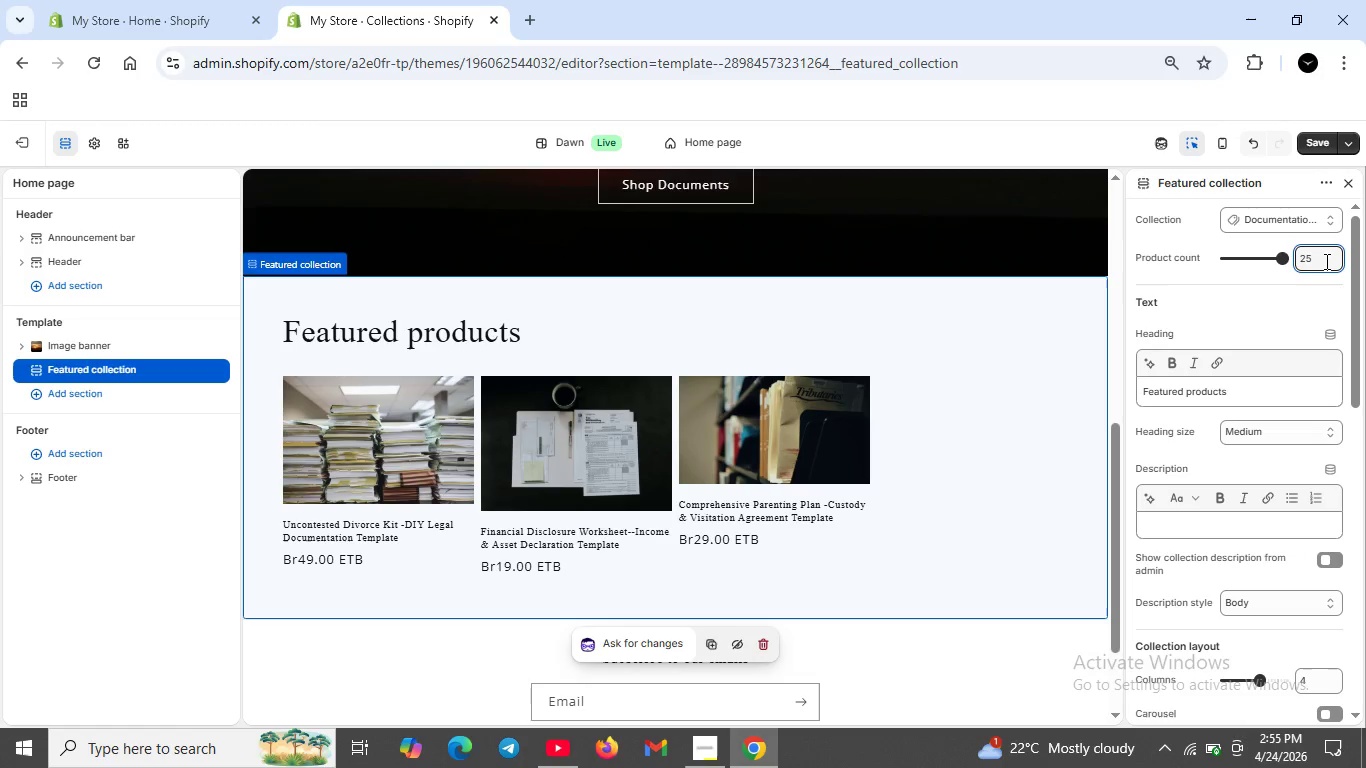 
key(Backspace)
key(Backspace)
type(40)
 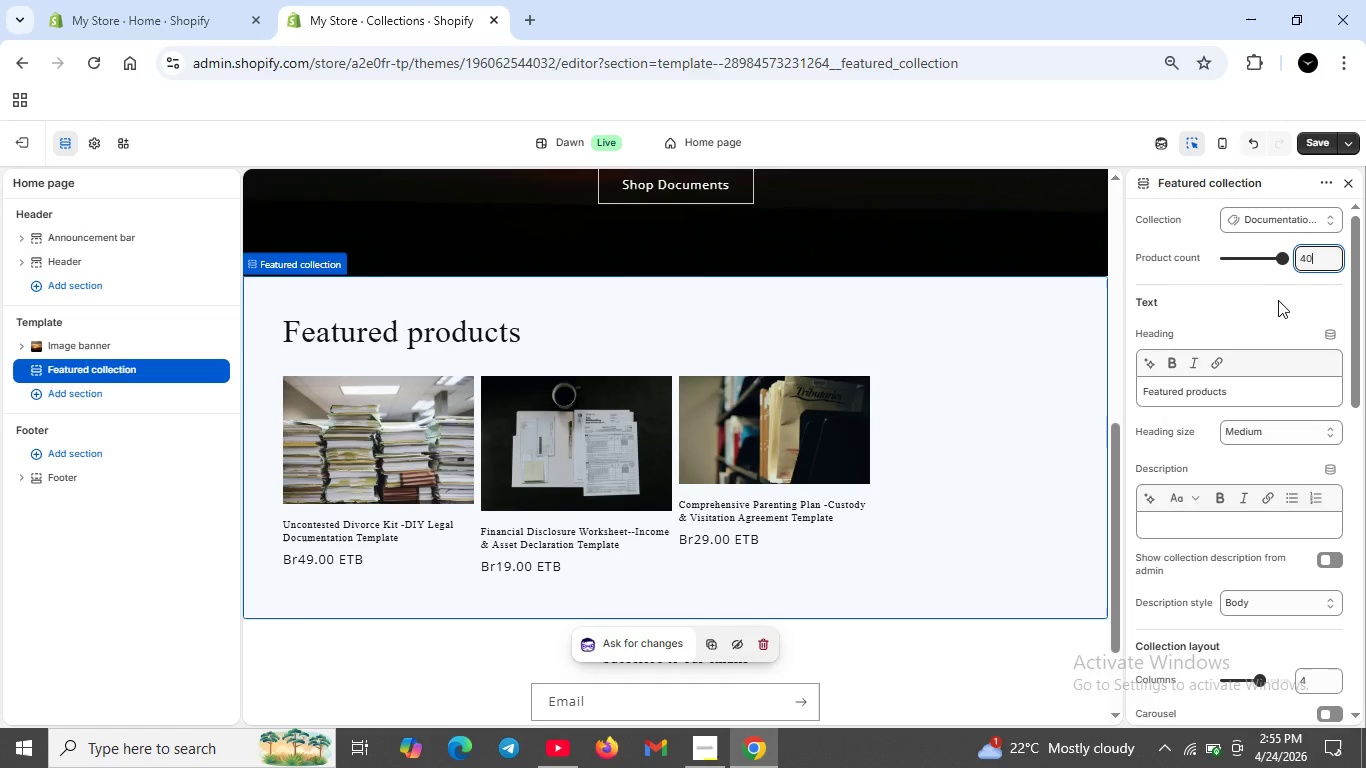 
left_click([1278, 300])
 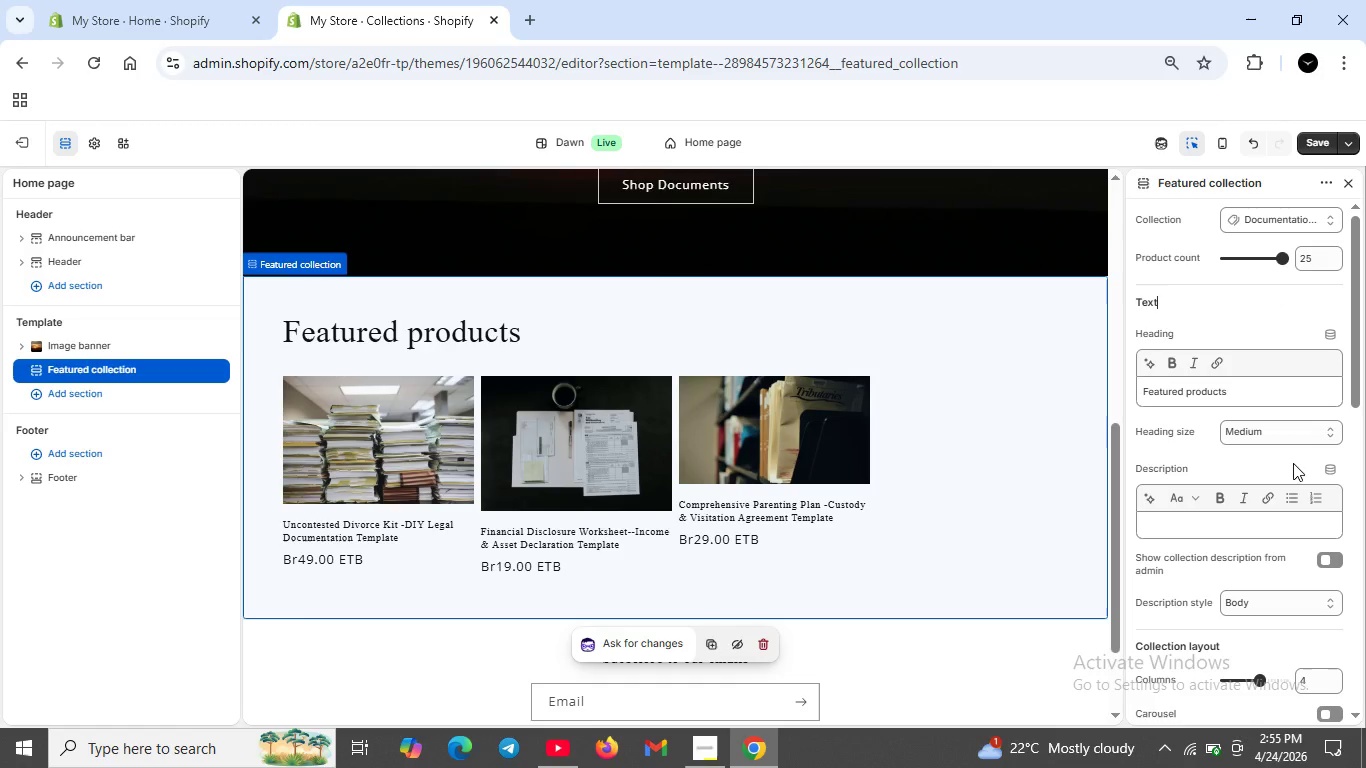 
scroll: coordinate [1293, 528], scroll_direction: down, amount: 6.0
 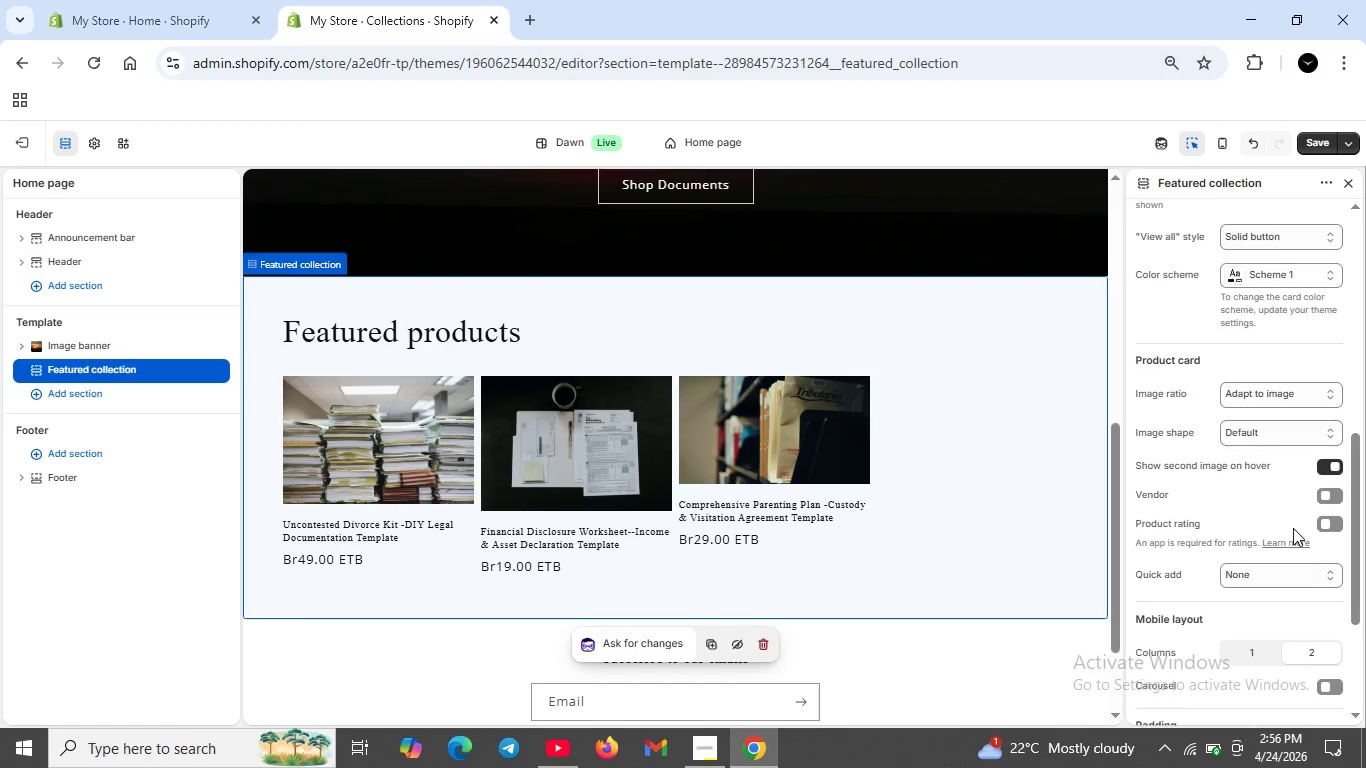 
scroll: coordinate [1293, 528], scroll_direction: up, amount: 11.0
 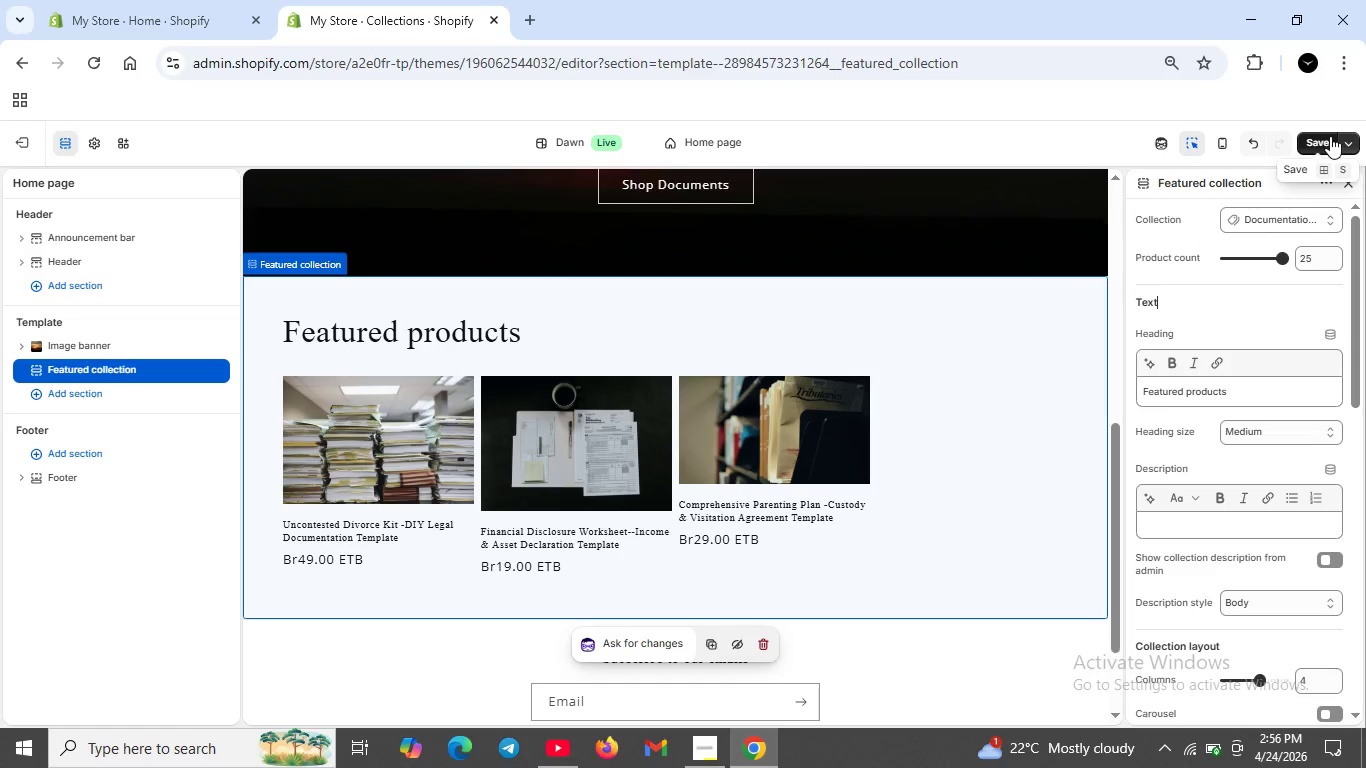 
left_click([1330, 136])
 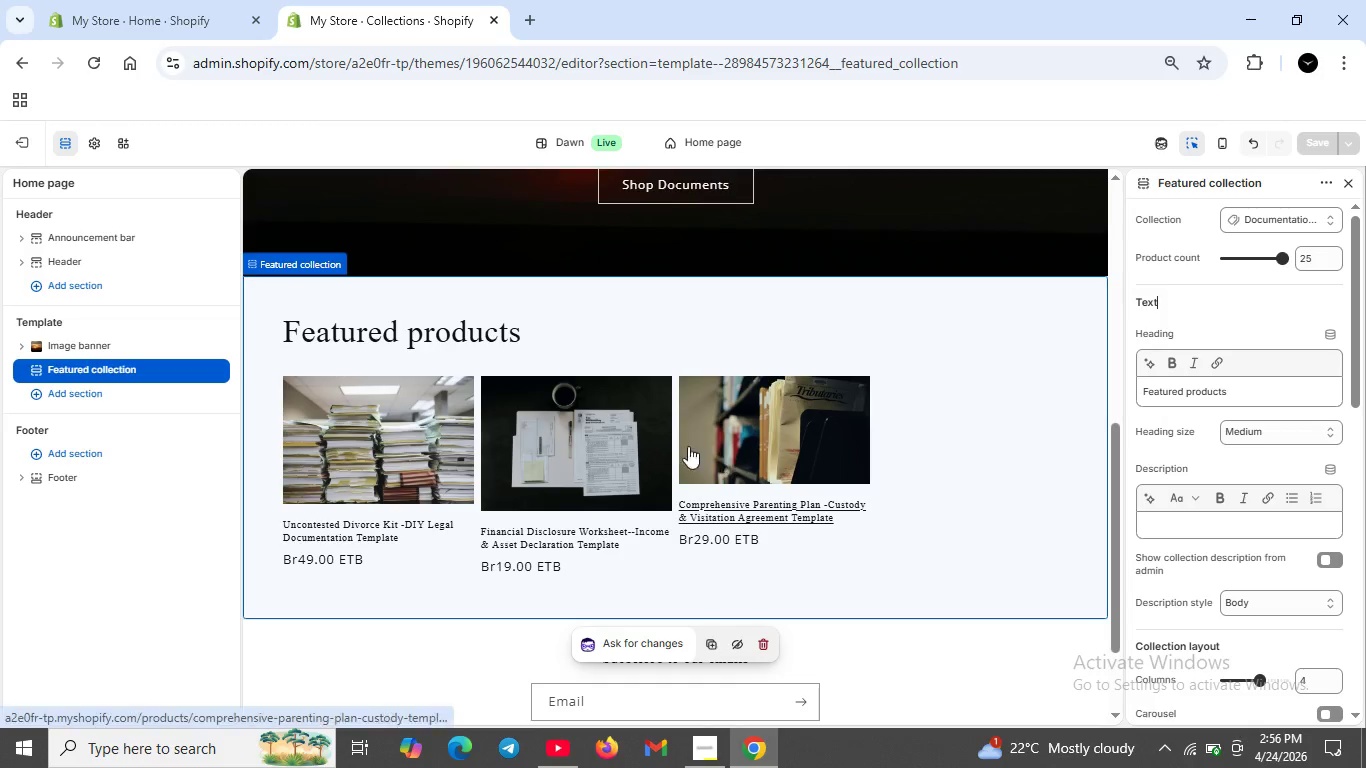 
wait(19.17)
 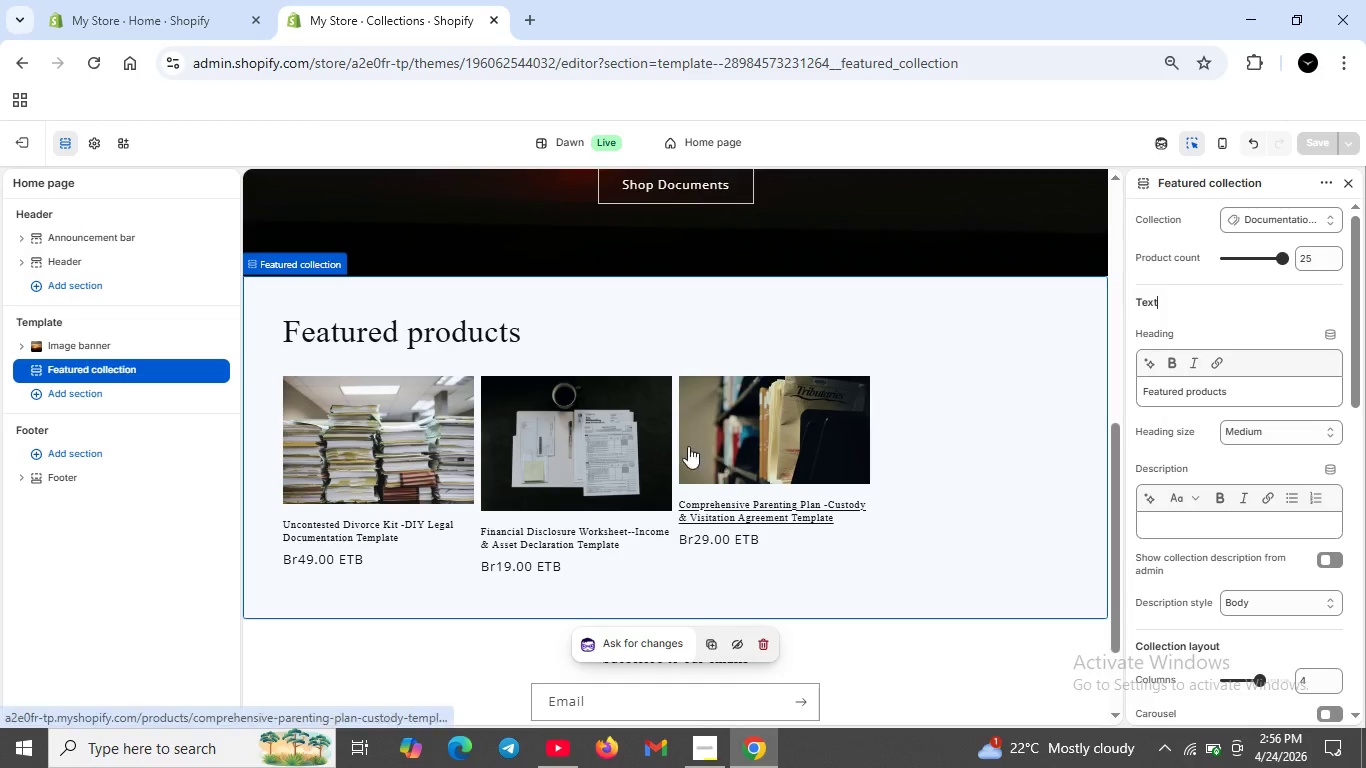 
left_click([30, 147])
 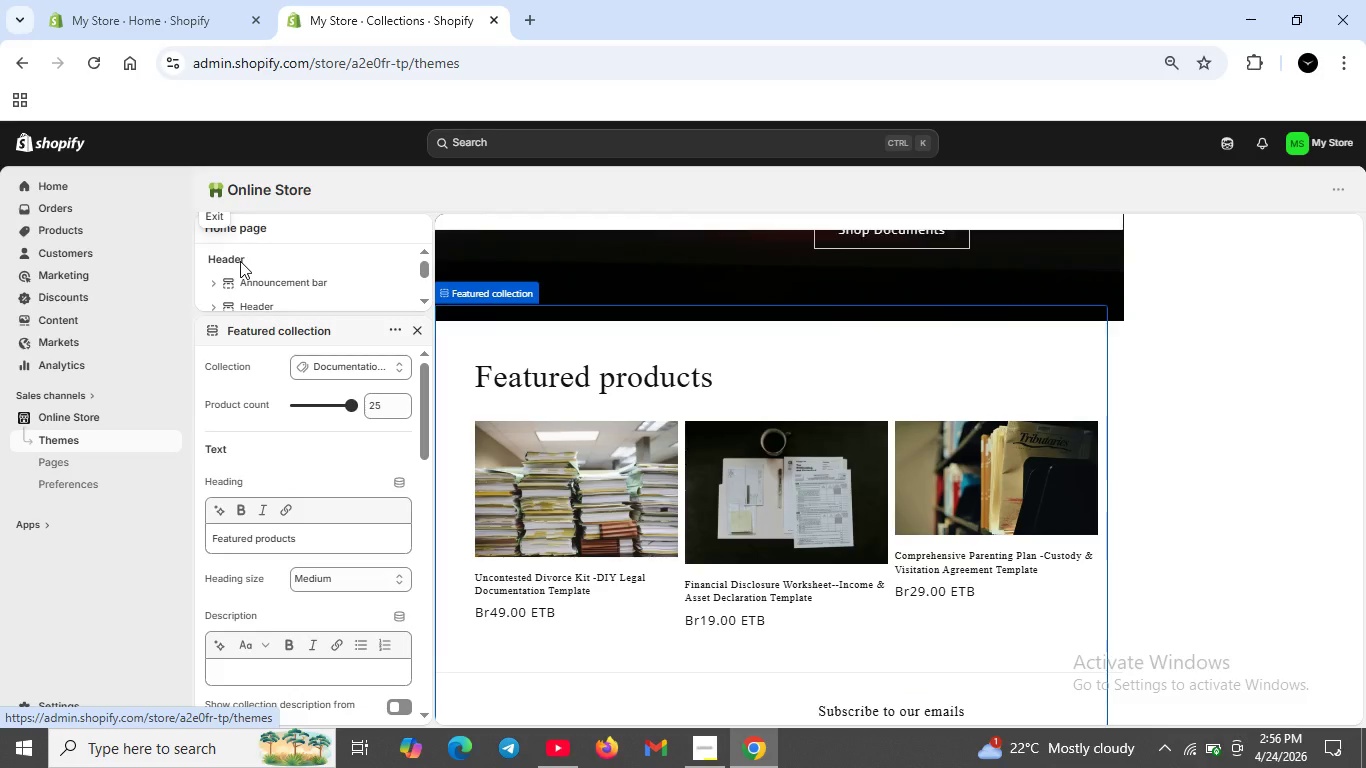 
scroll: coordinate [1023, 587], scroll_direction: up, amount: 2.0
 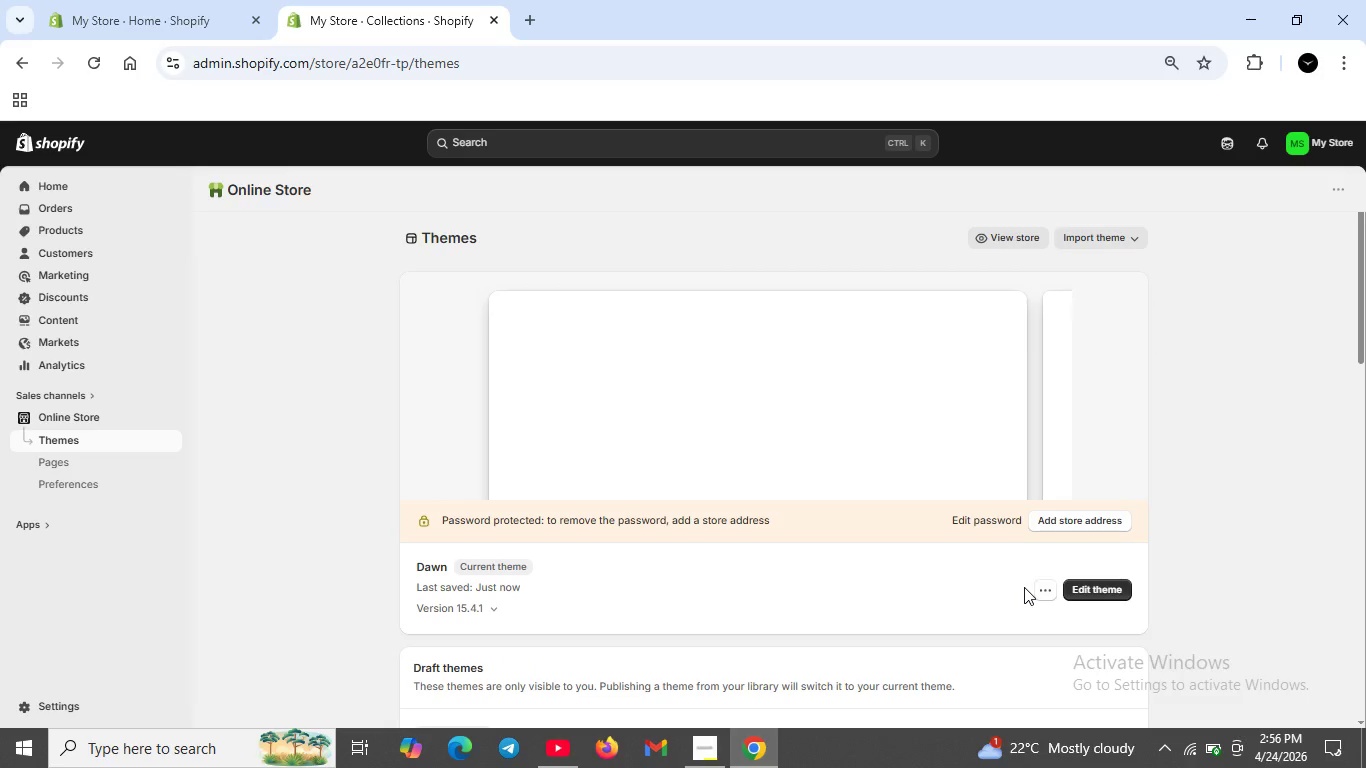 
wait(7.57)
 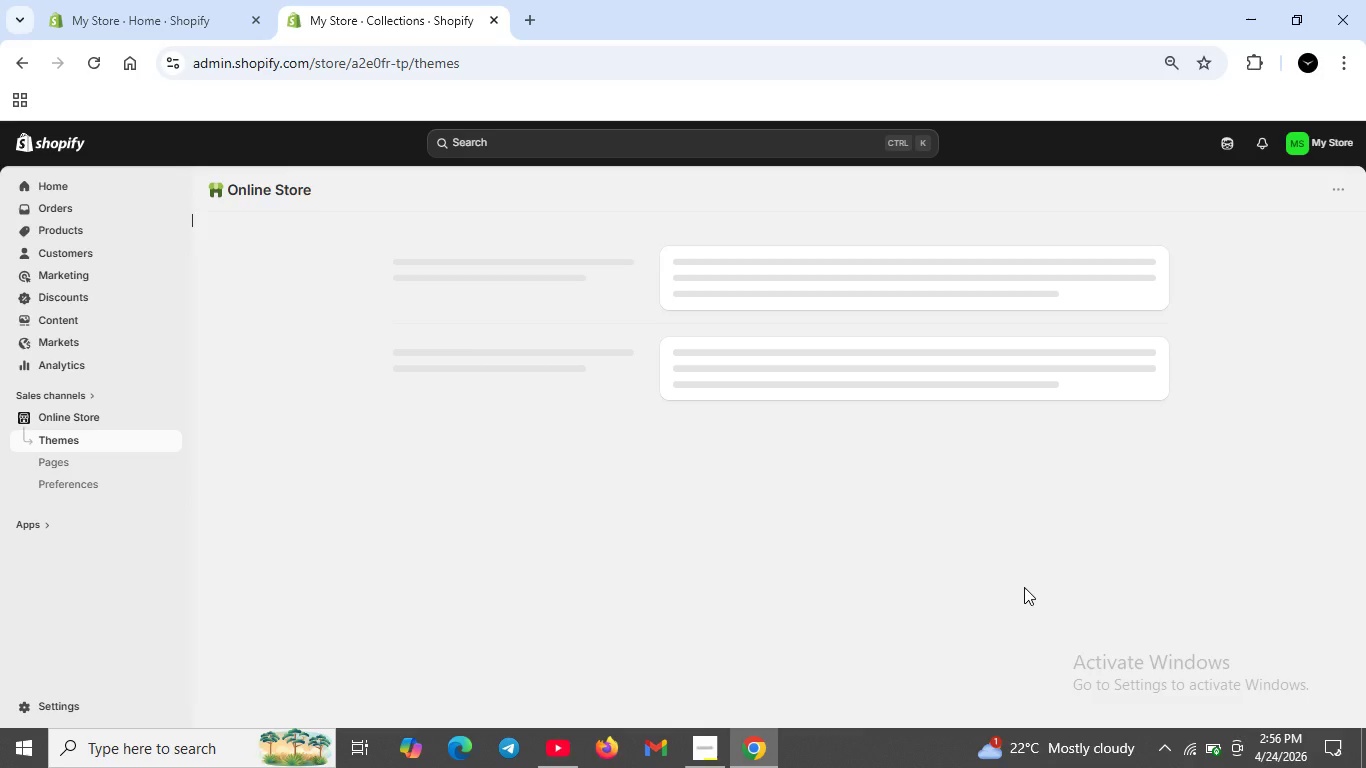 
left_click([69, 706])
 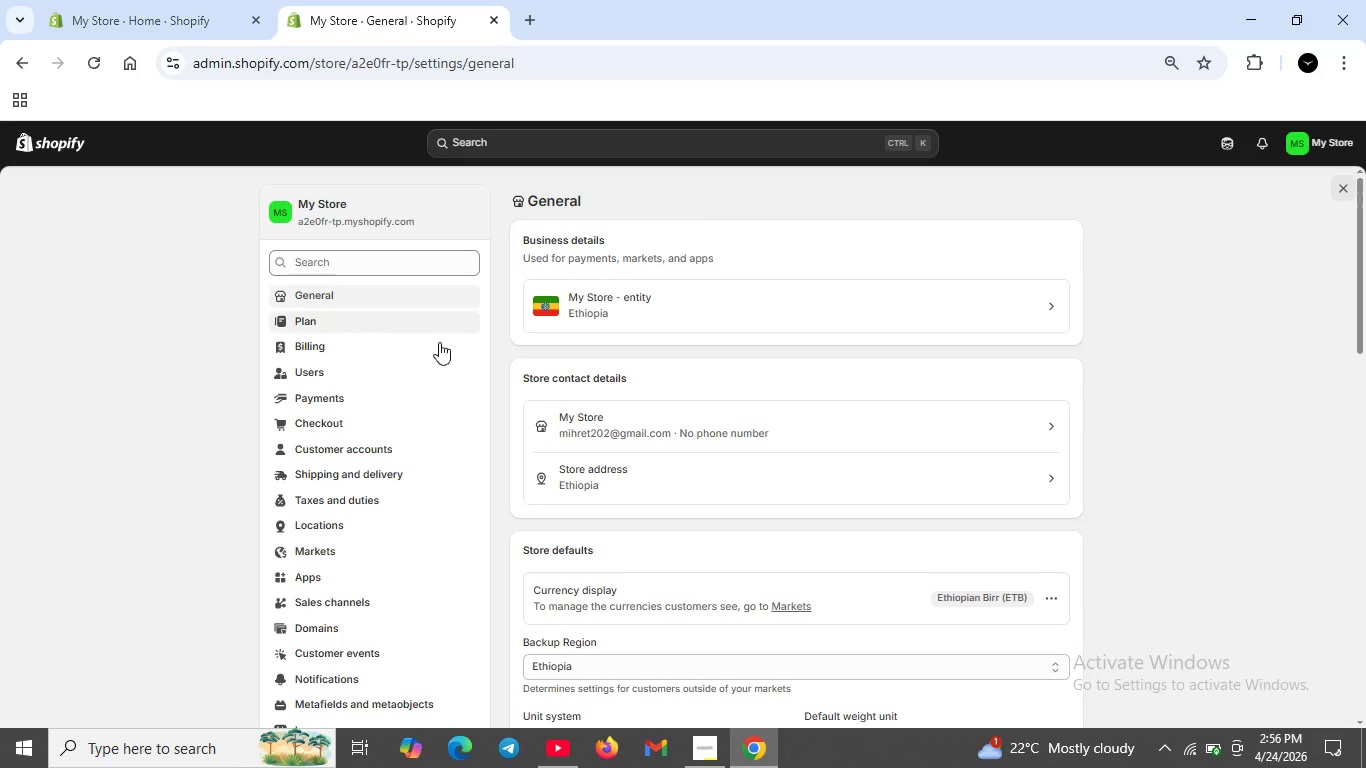 
wait(6.78)
 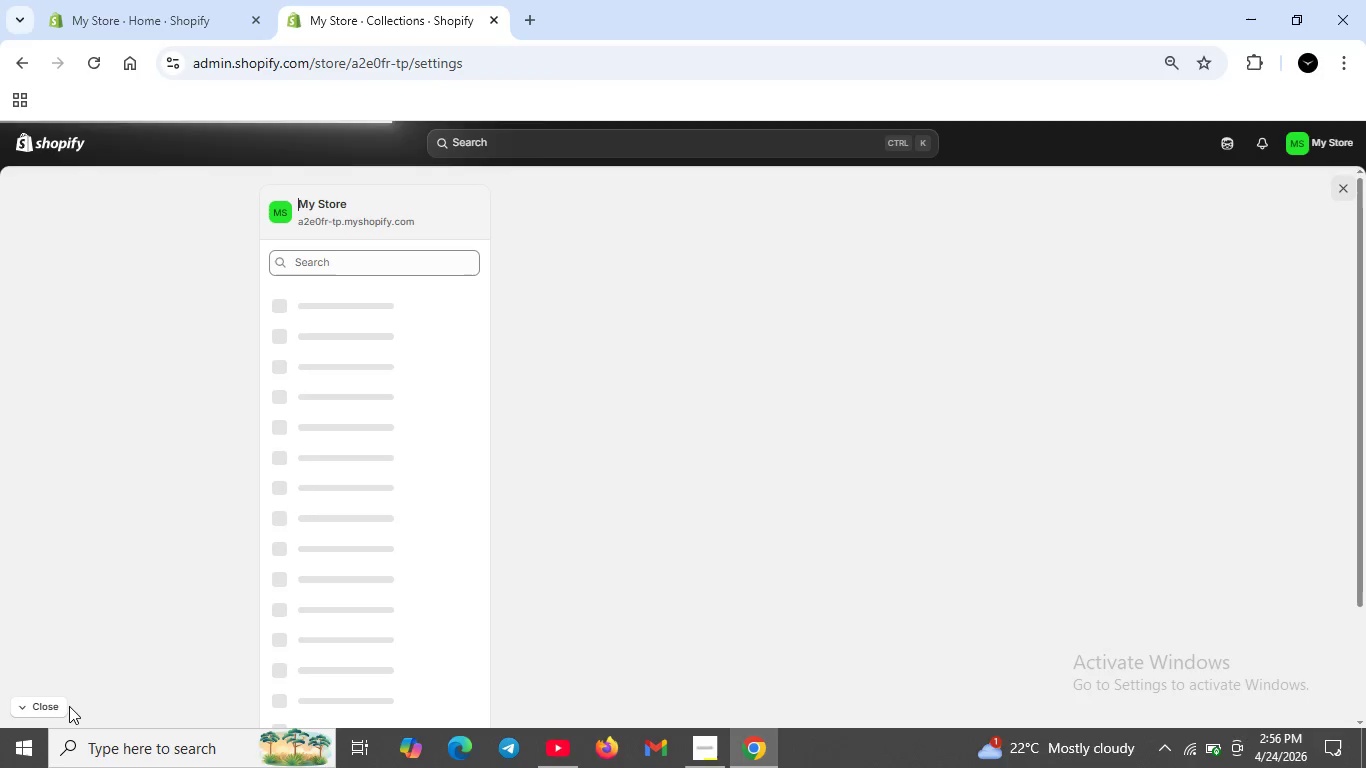 
left_click([1051, 606])
 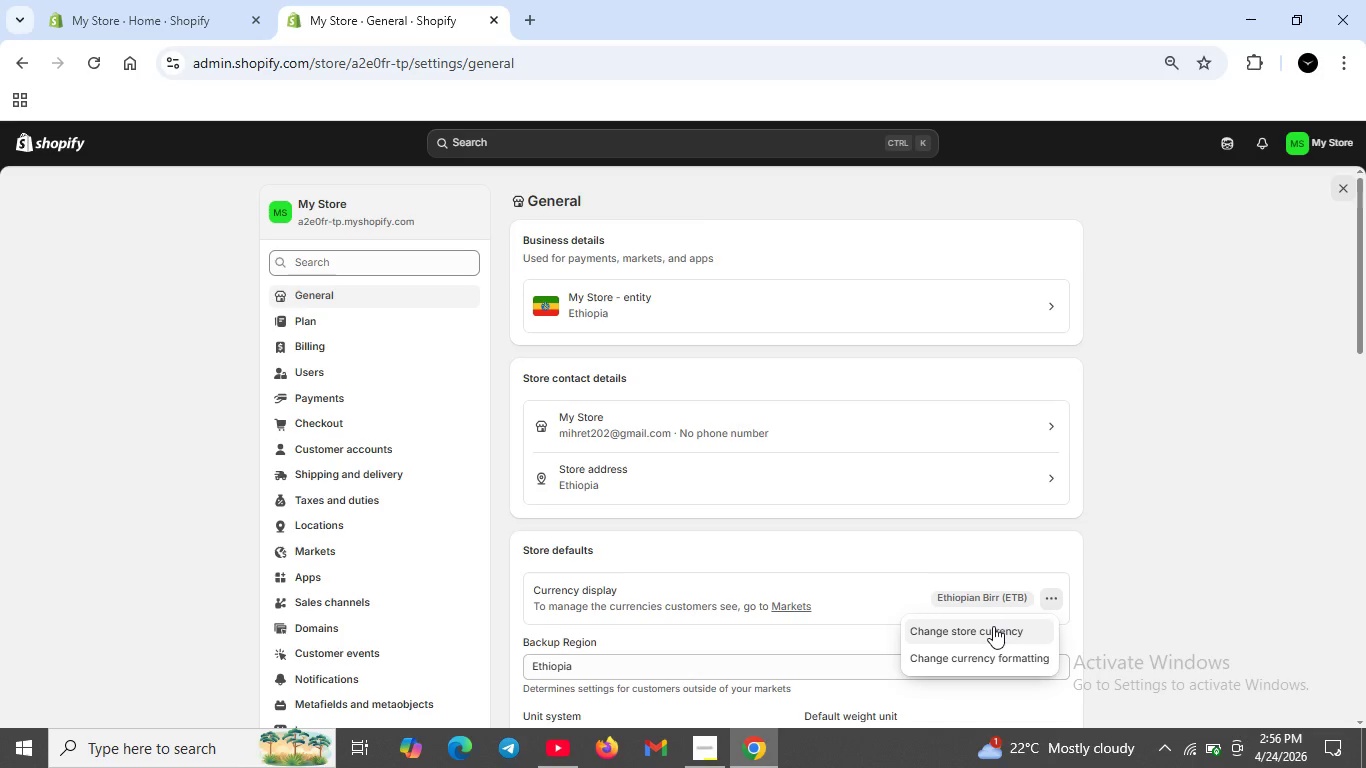 
left_click([993, 626])
 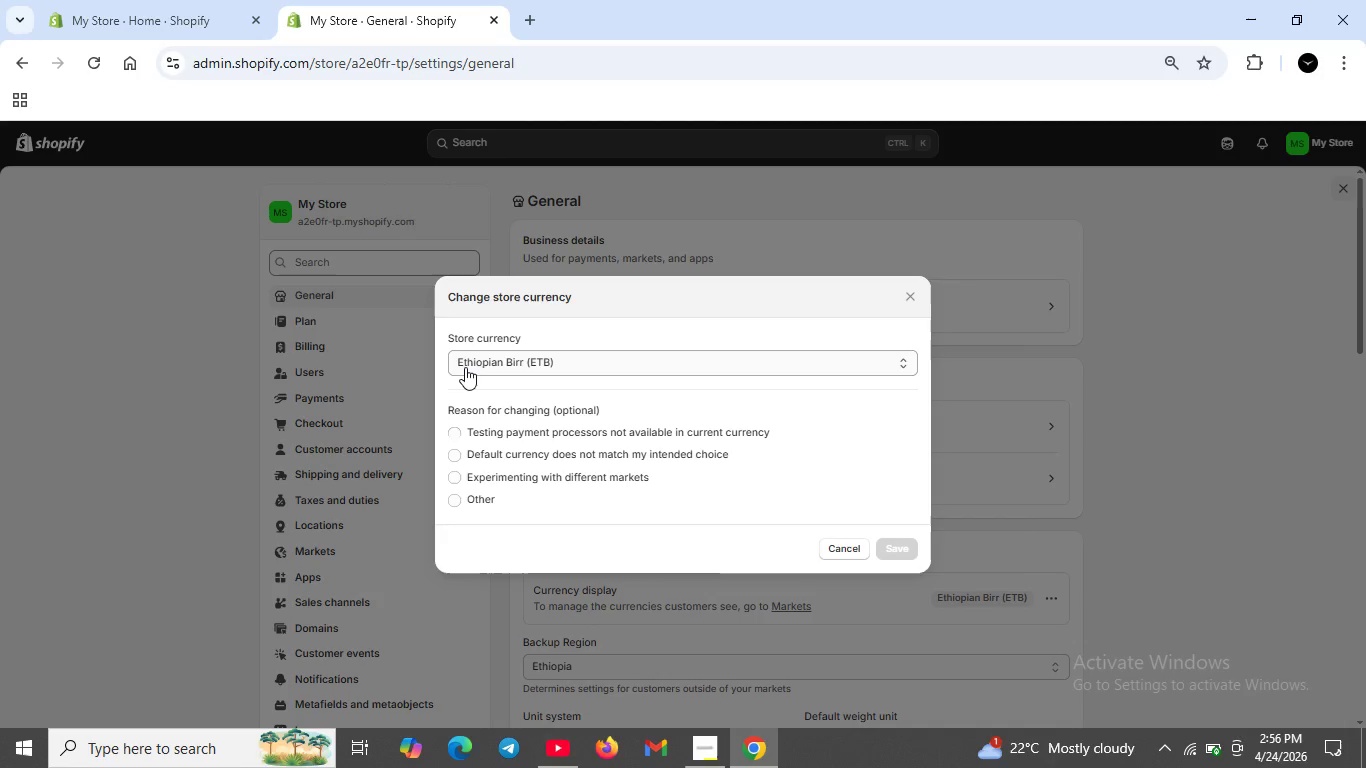 
left_click([465, 366])
 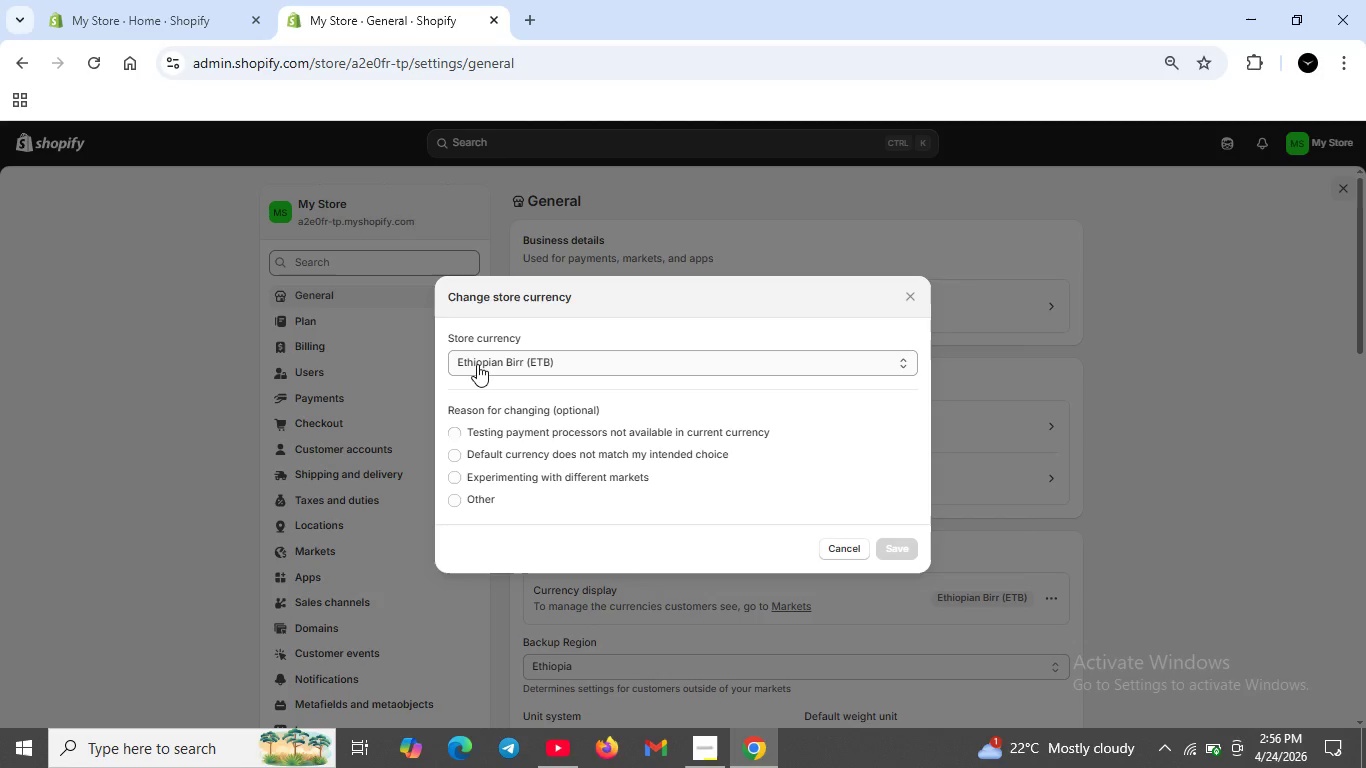 
left_click([477, 364])
 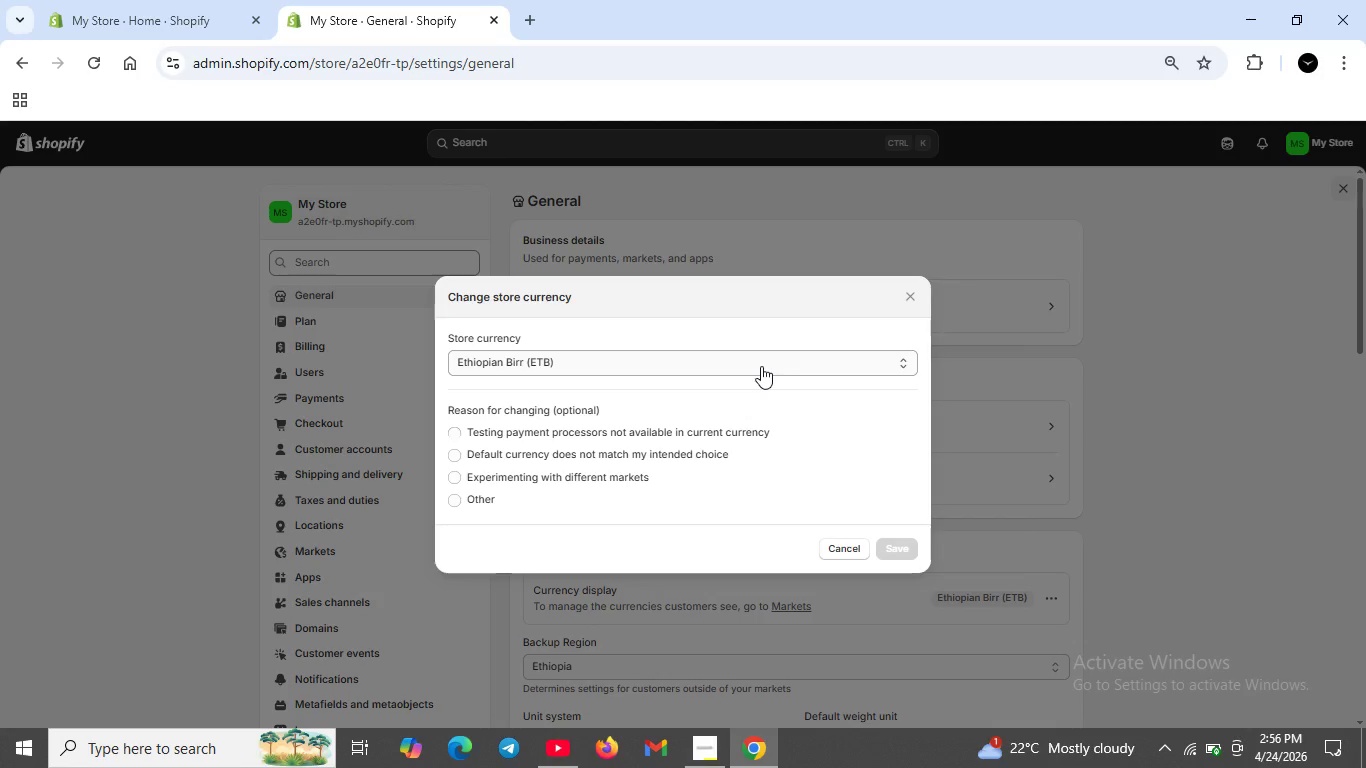 
left_click([761, 366])
 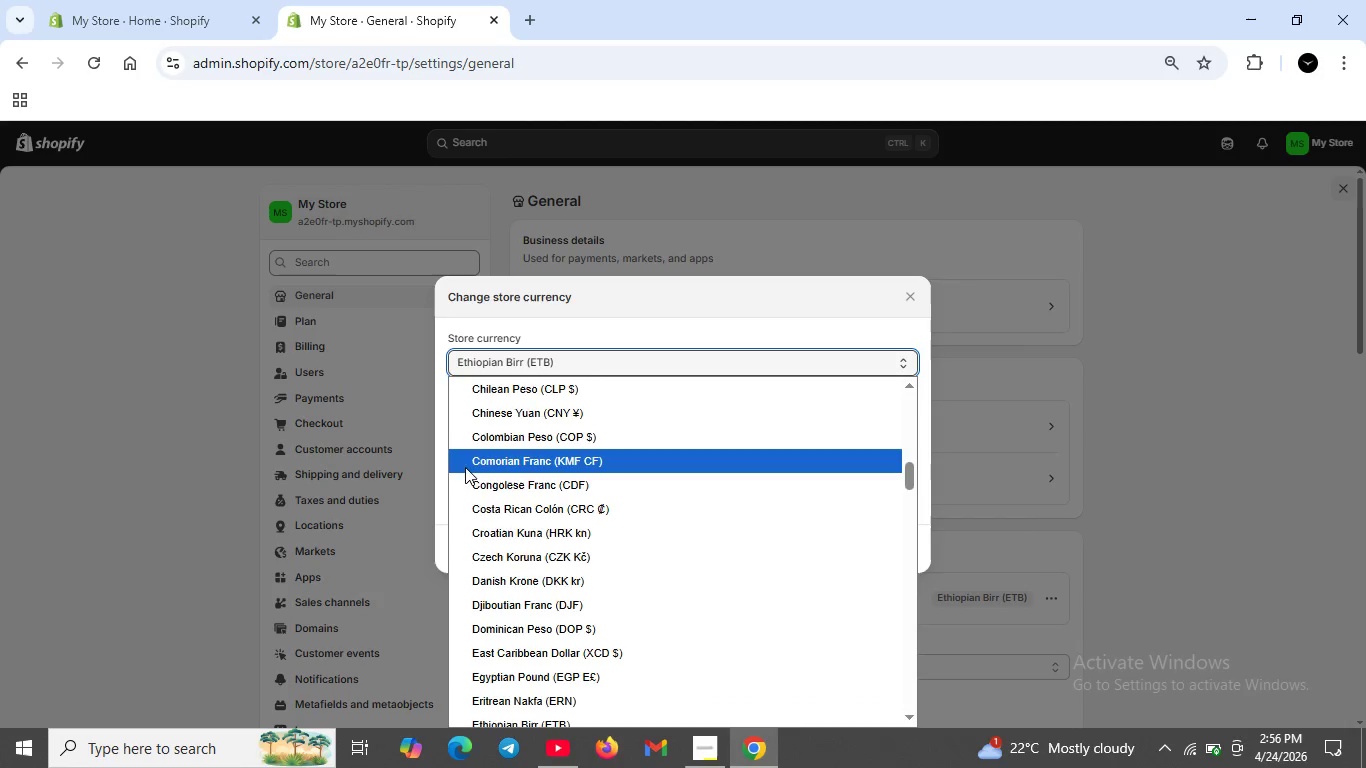 
scroll: coordinate [505, 428], scroll_direction: up, amount: 9.0
 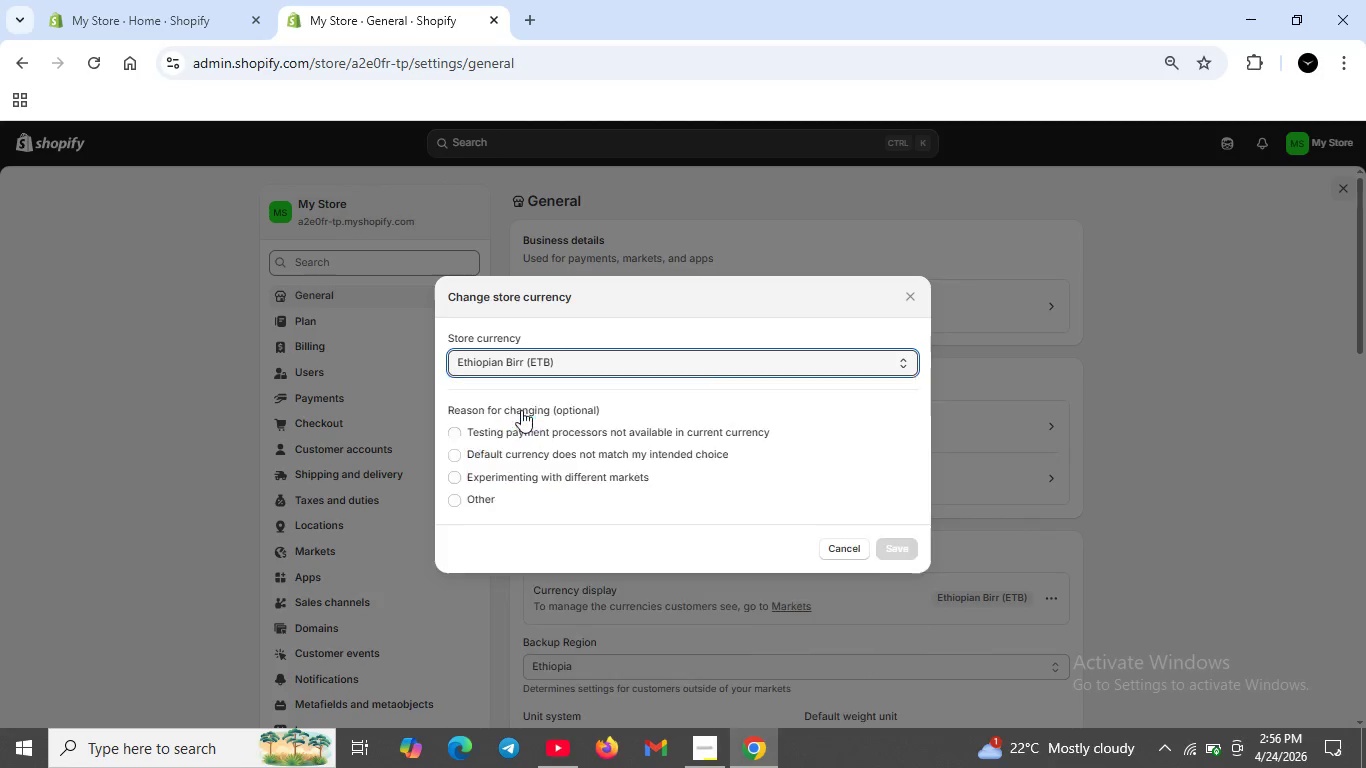 
left_click([520, 410])
 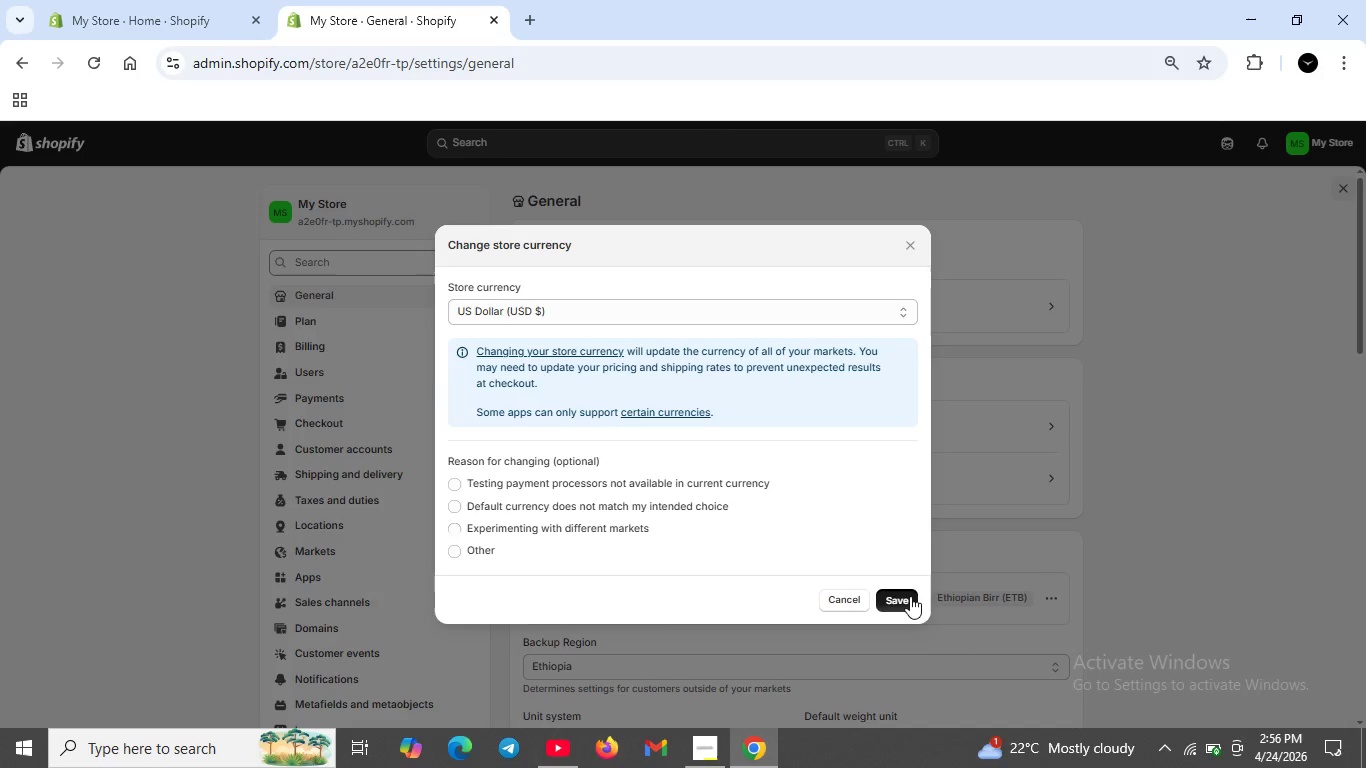 
left_click([910, 596])
 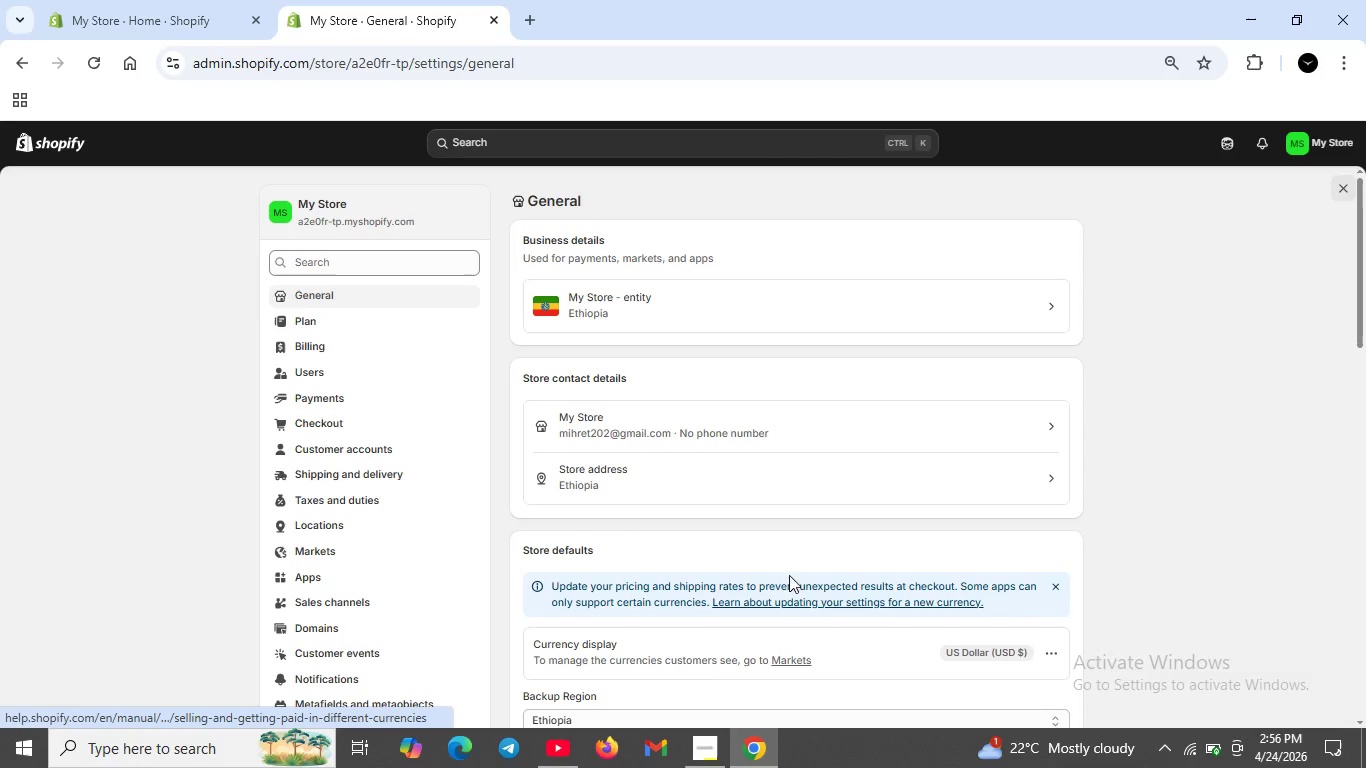 
scroll: coordinate [212, 246], scroll_direction: up, amount: 6.0
 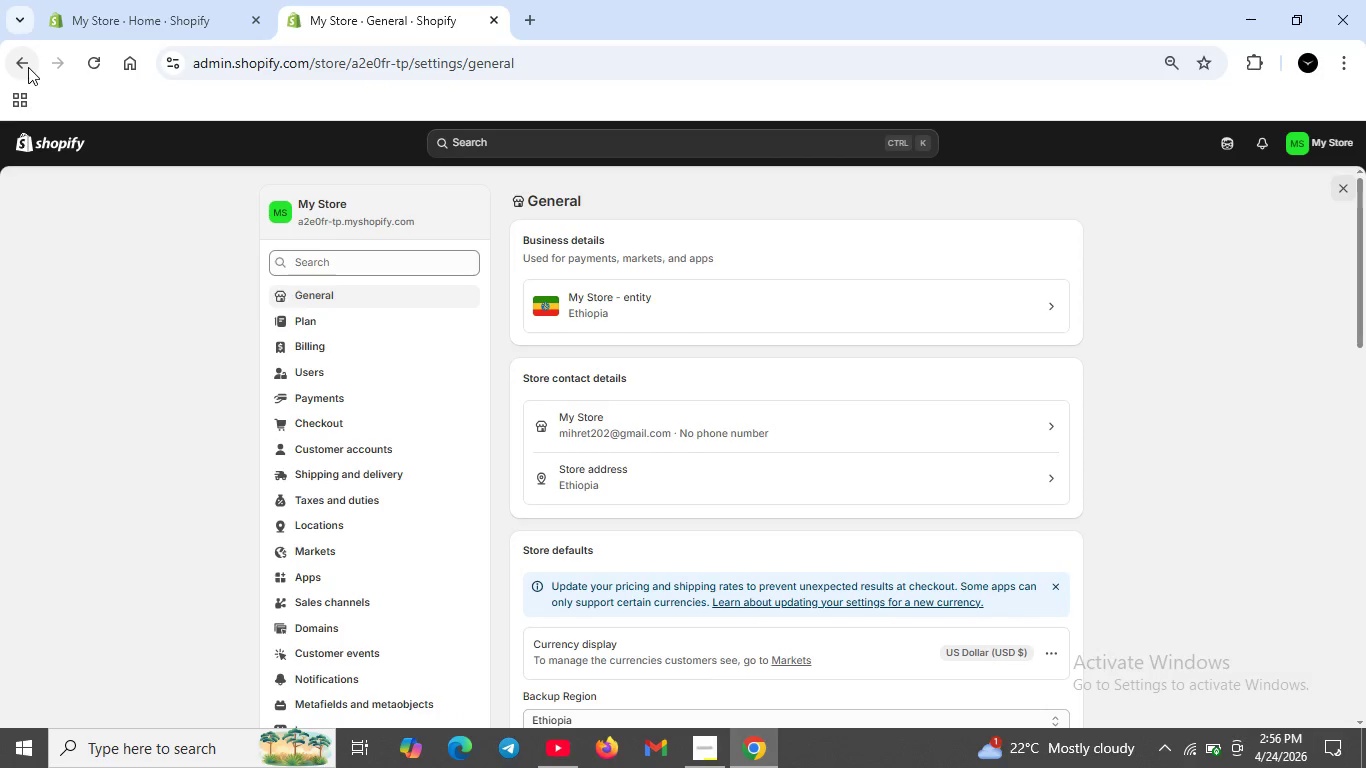 
left_click([28, 67])
 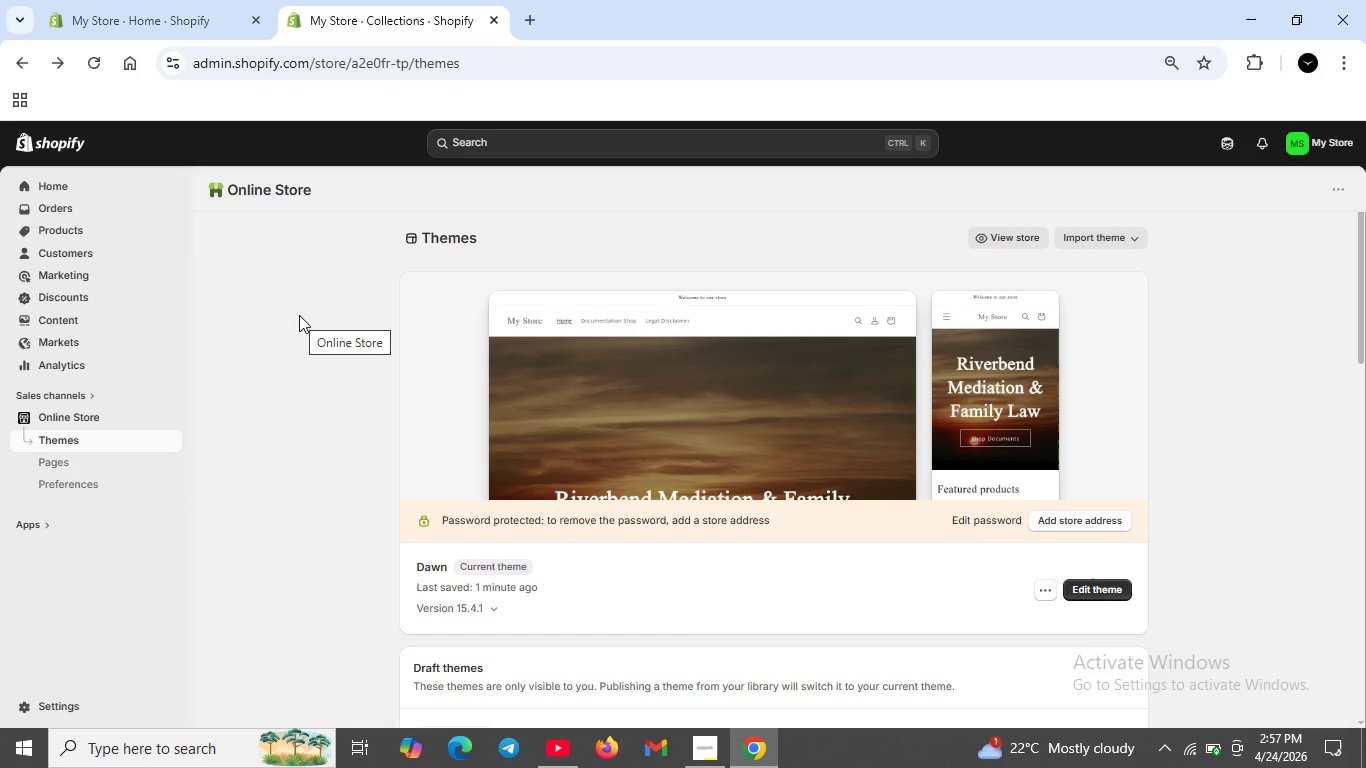 
wait(28.55)
 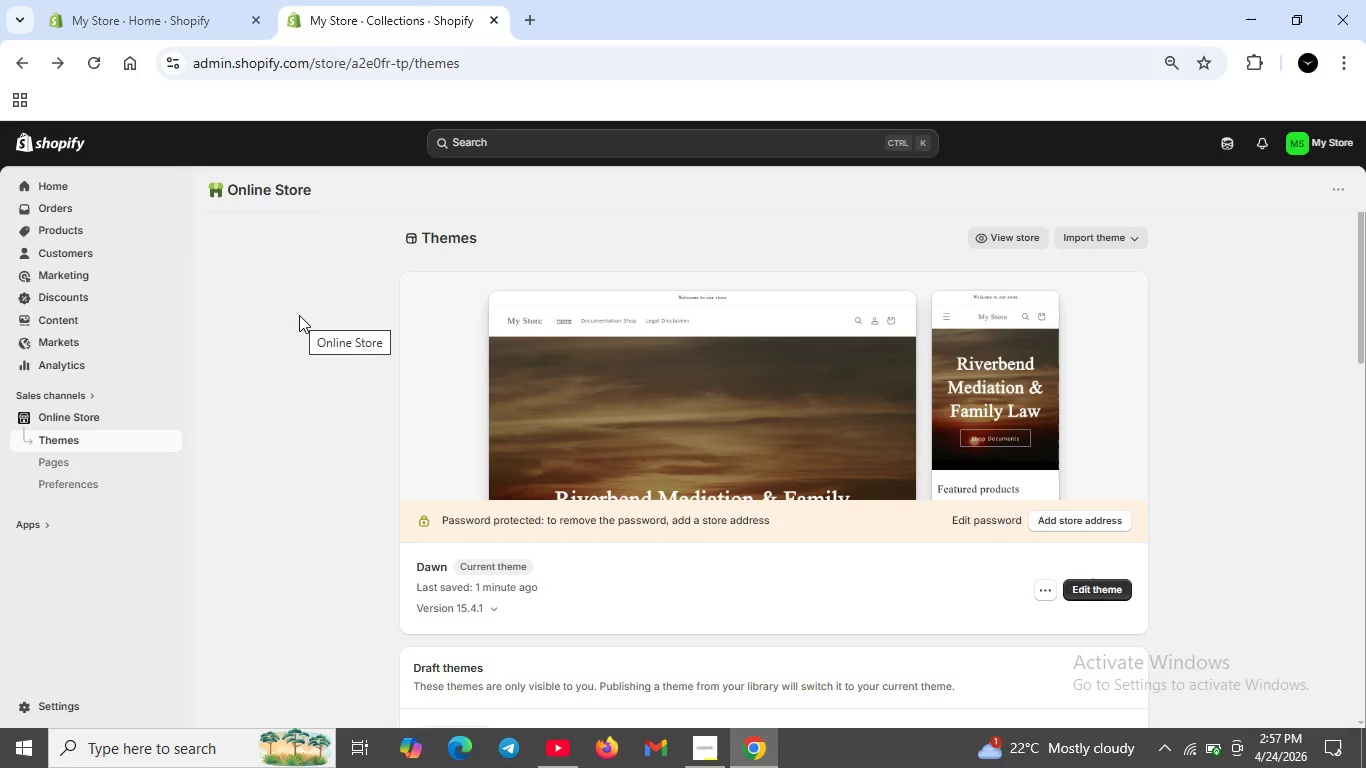 
scroll: coordinate [815, 425], scroll_direction: down, amount: 2.0
 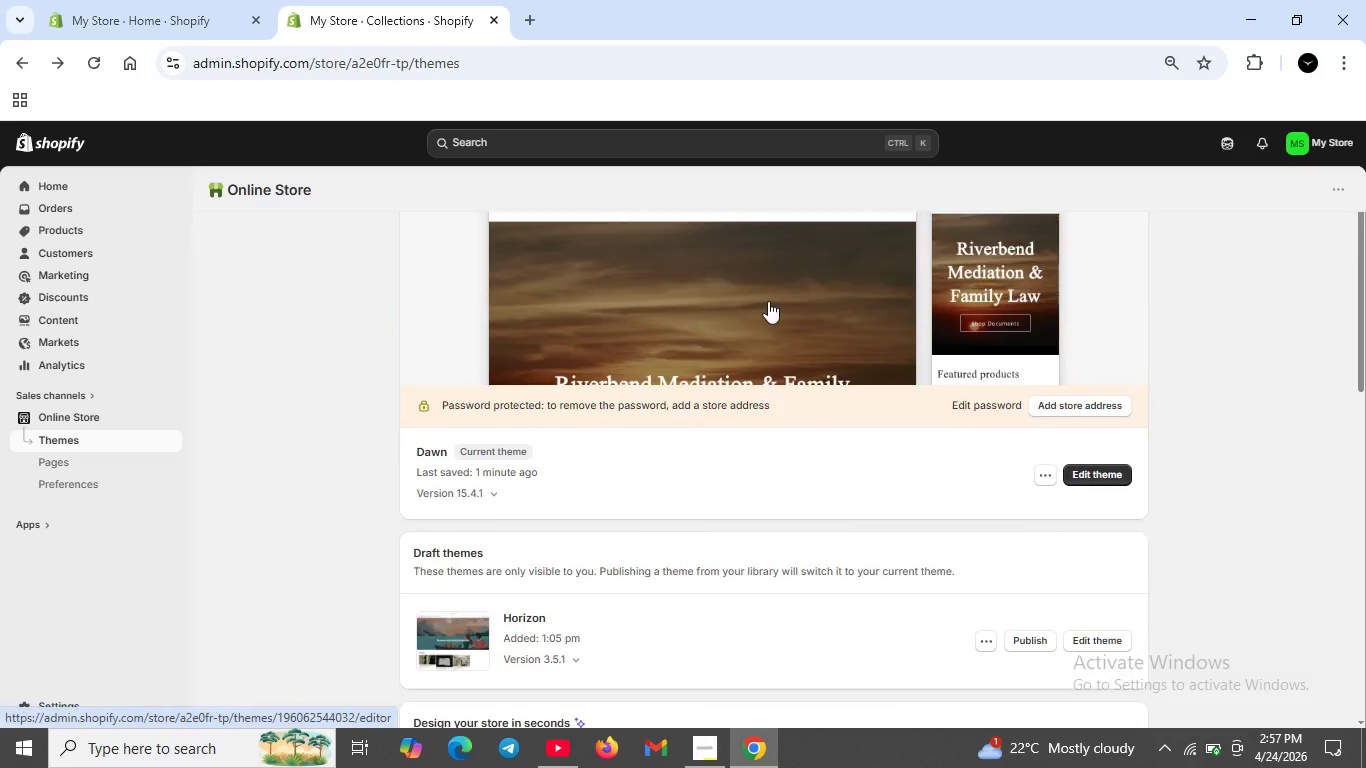 
scroll: coordinate [767, 301], scroll_direction: up, amount: 2.0
 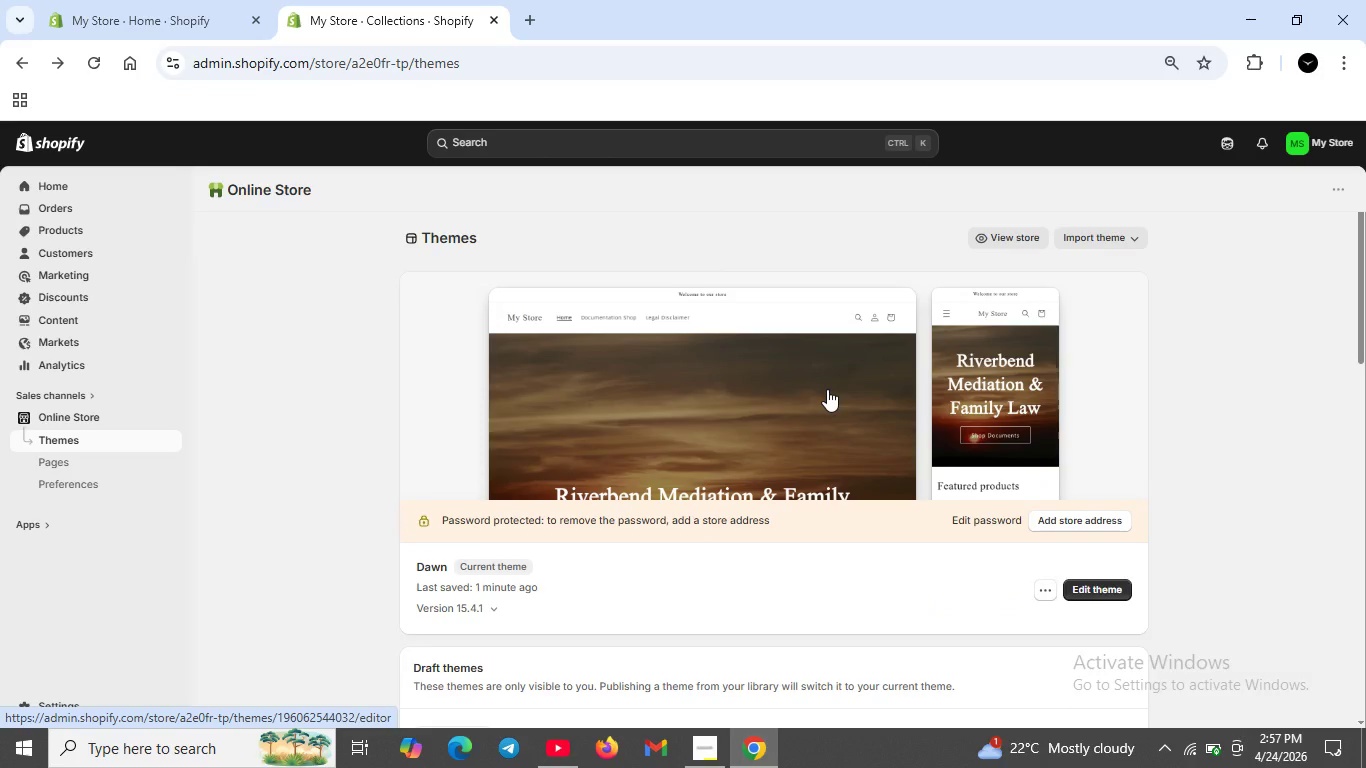 
scroll: coordinate [820, 387], scroll_direction: down, amount: 3.0
 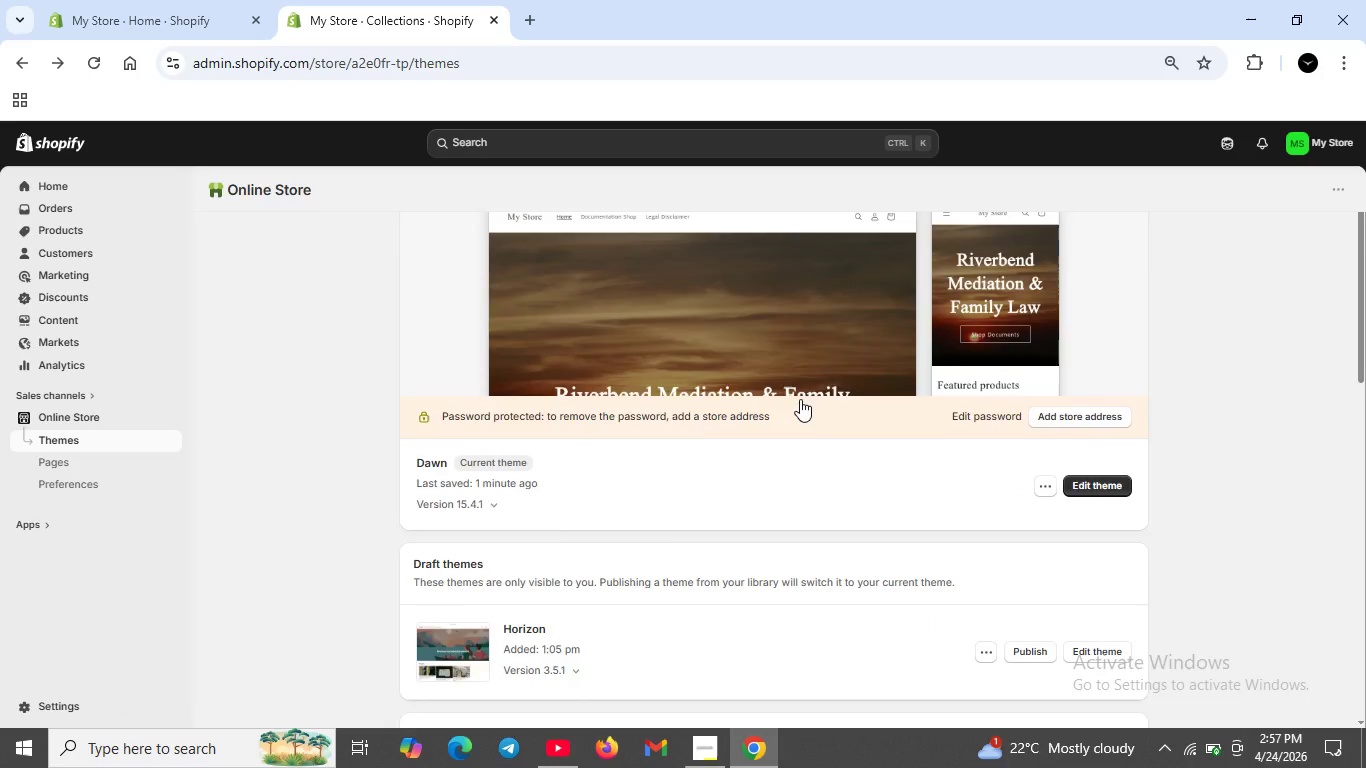 
scroll: coordinate [823, 394], scroll_direction: up, amount: 5.0
 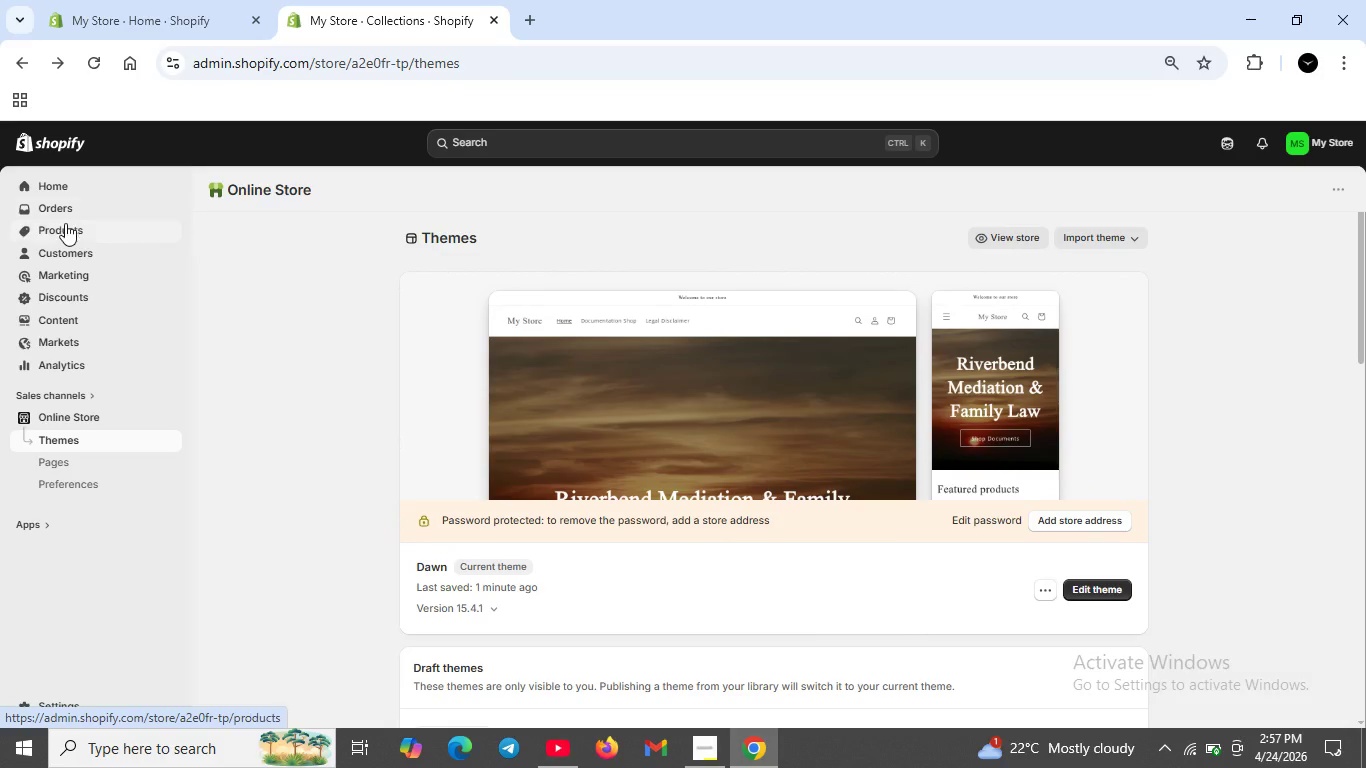 
left_click([65, 224])
 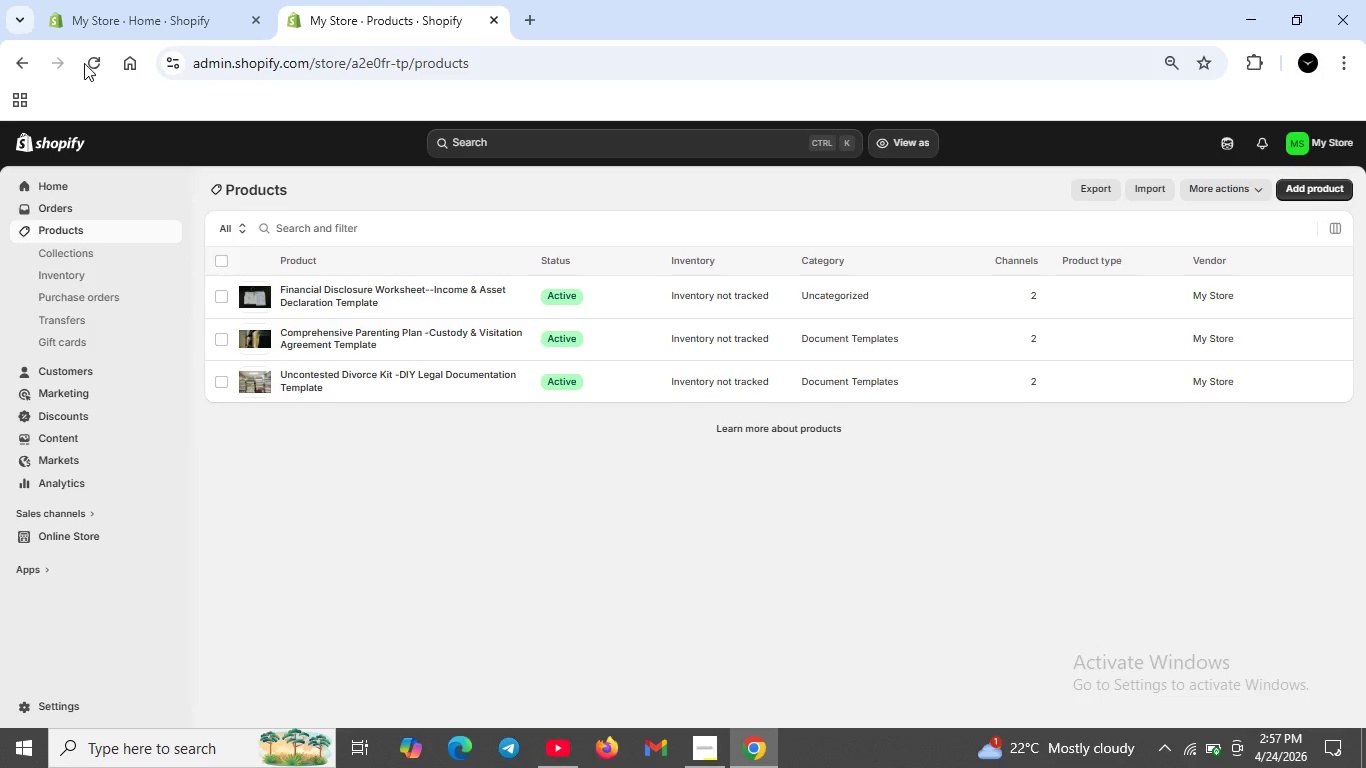 
left_click([87, 63])
 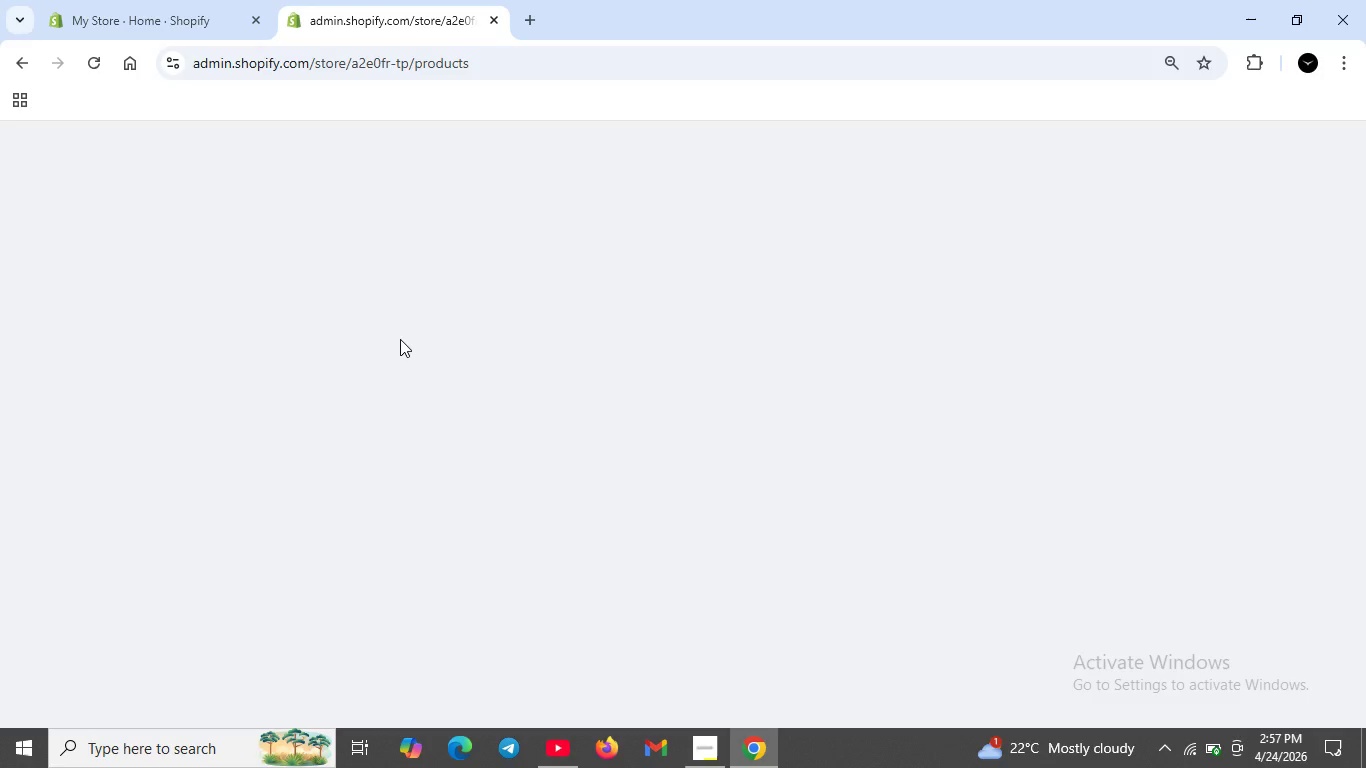 
wait(20.0)
 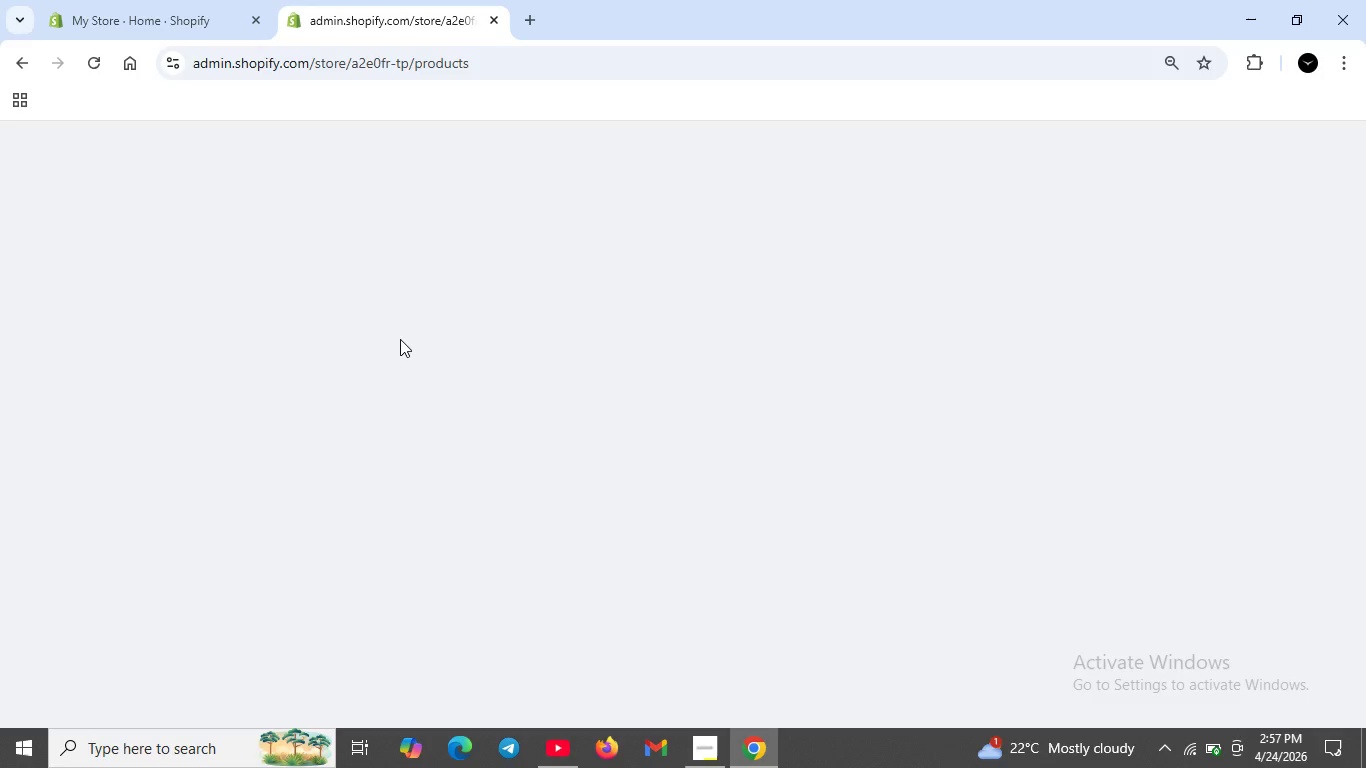 
left_click([696, 745])